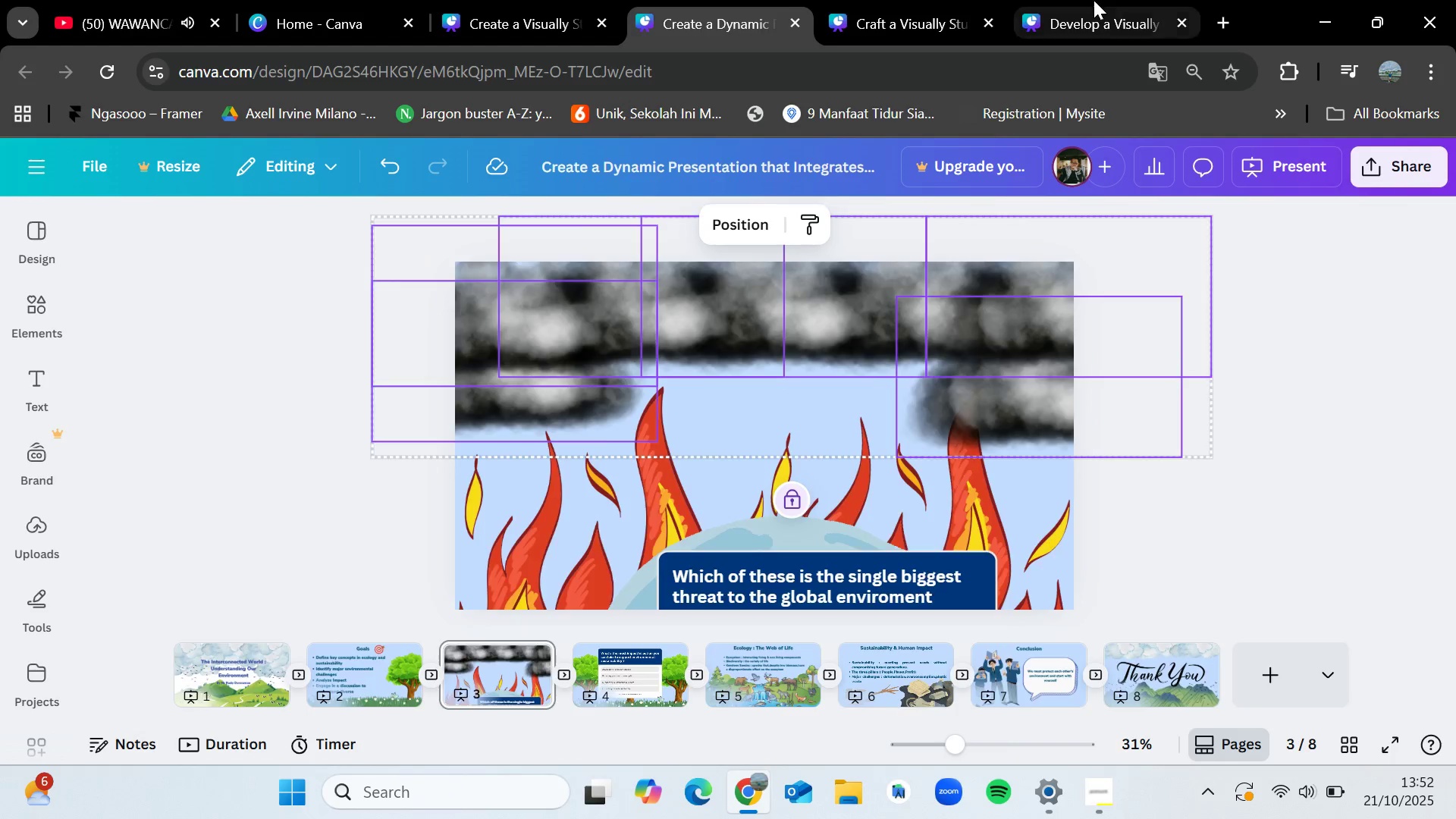 
left_click([1094, 0])
 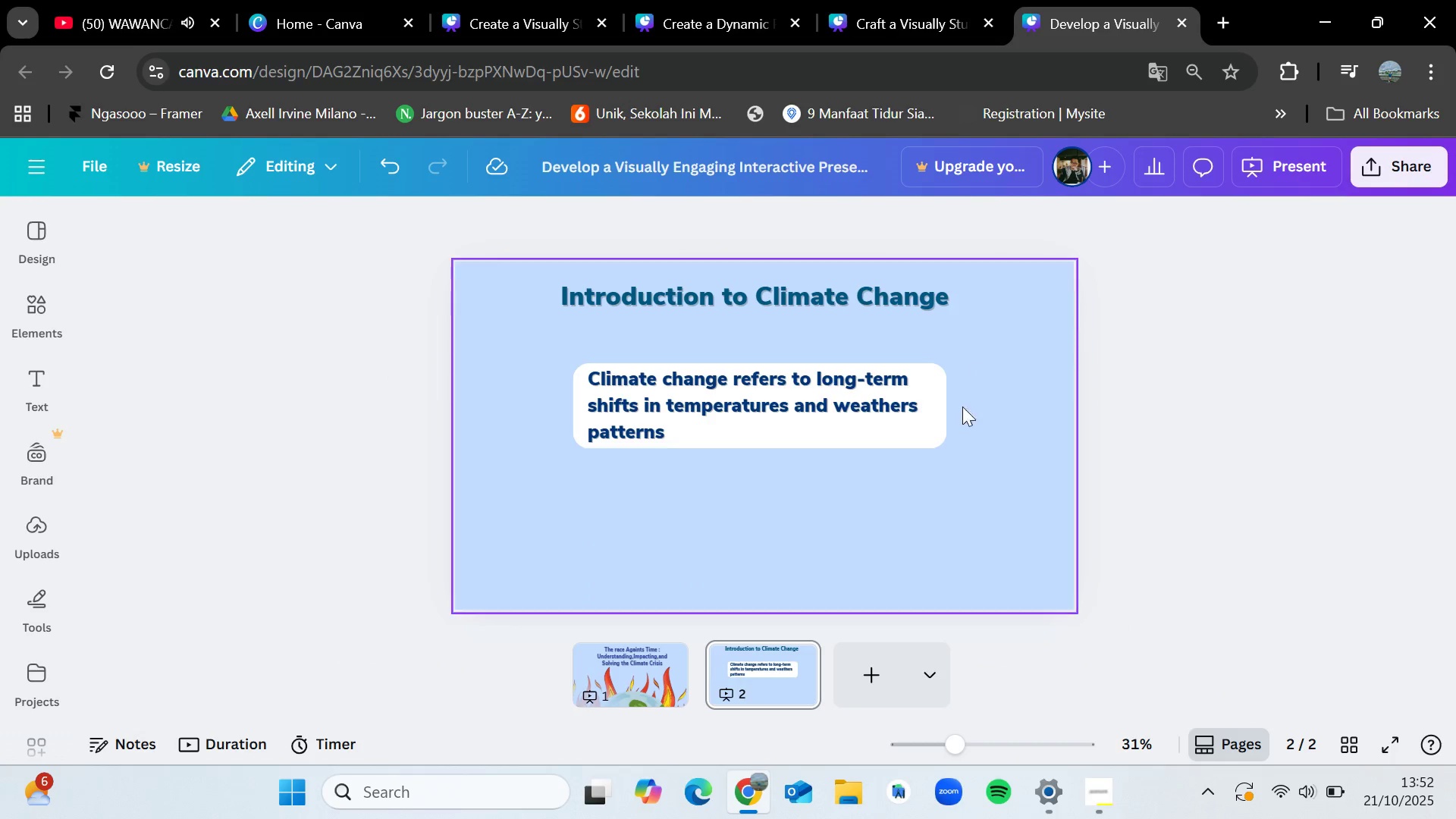 
key(Control+V)
 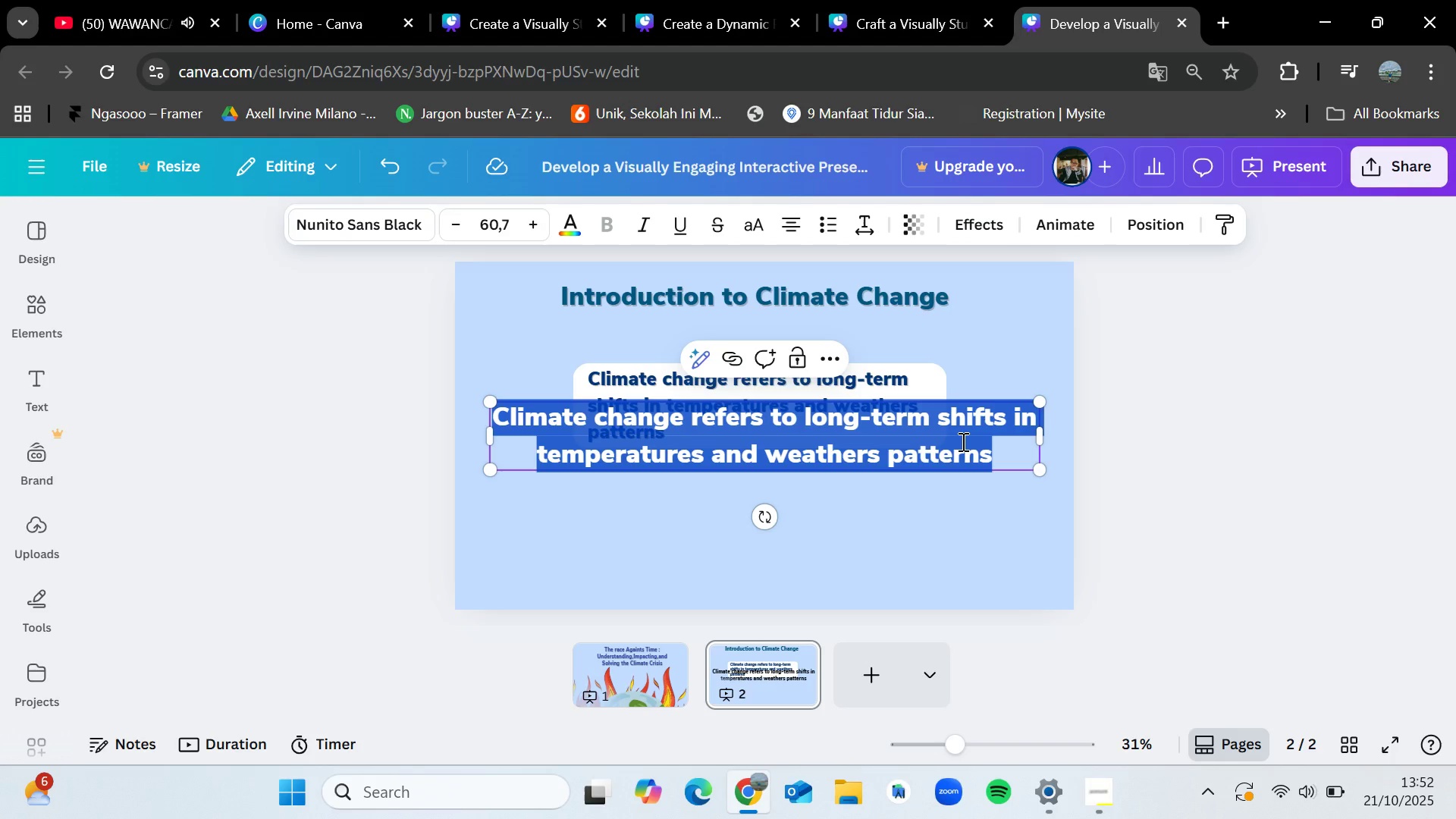 
key(Control+Z)
 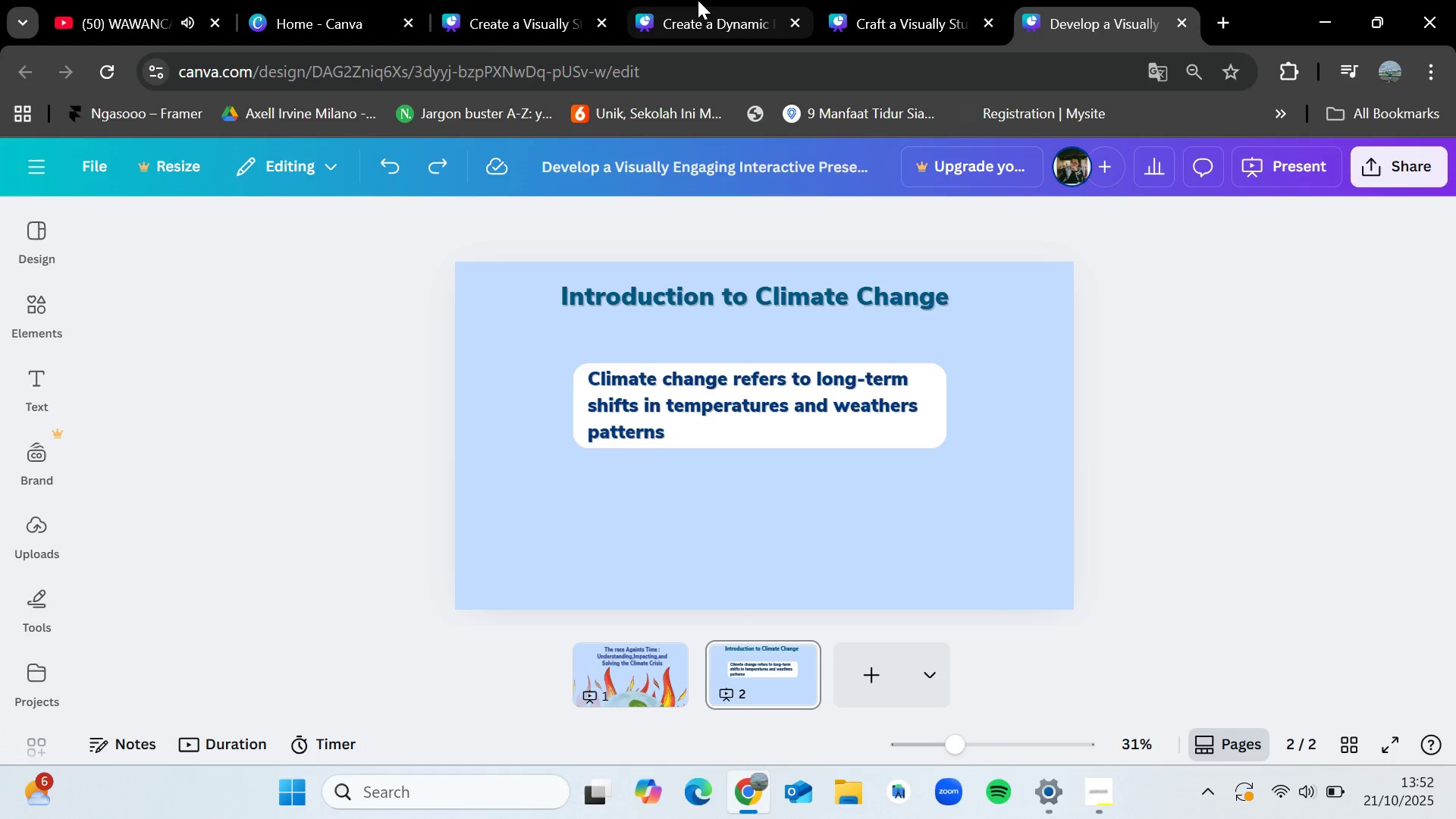 
left_click([697, 0])
 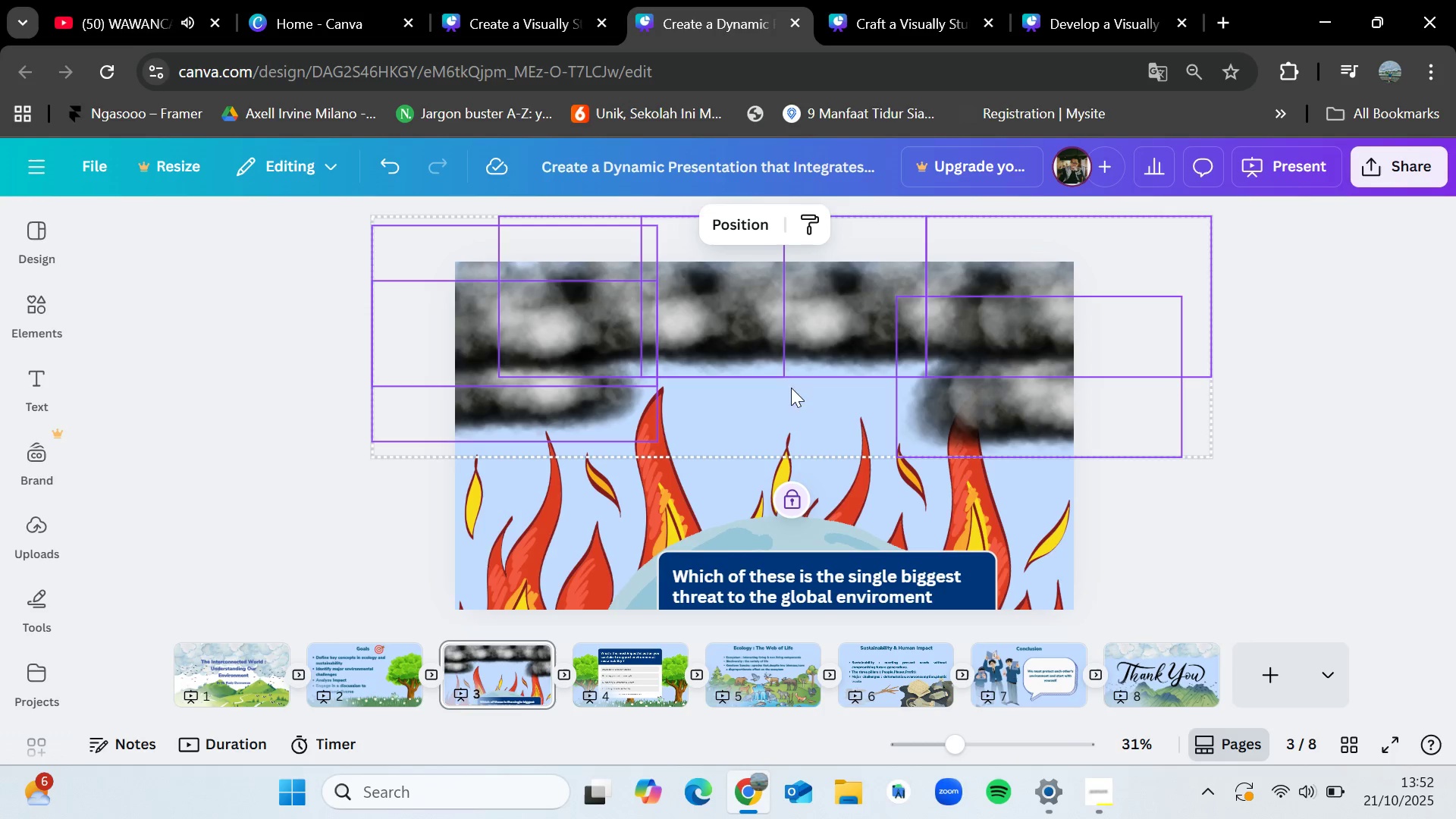 
left_click([790, 513])
 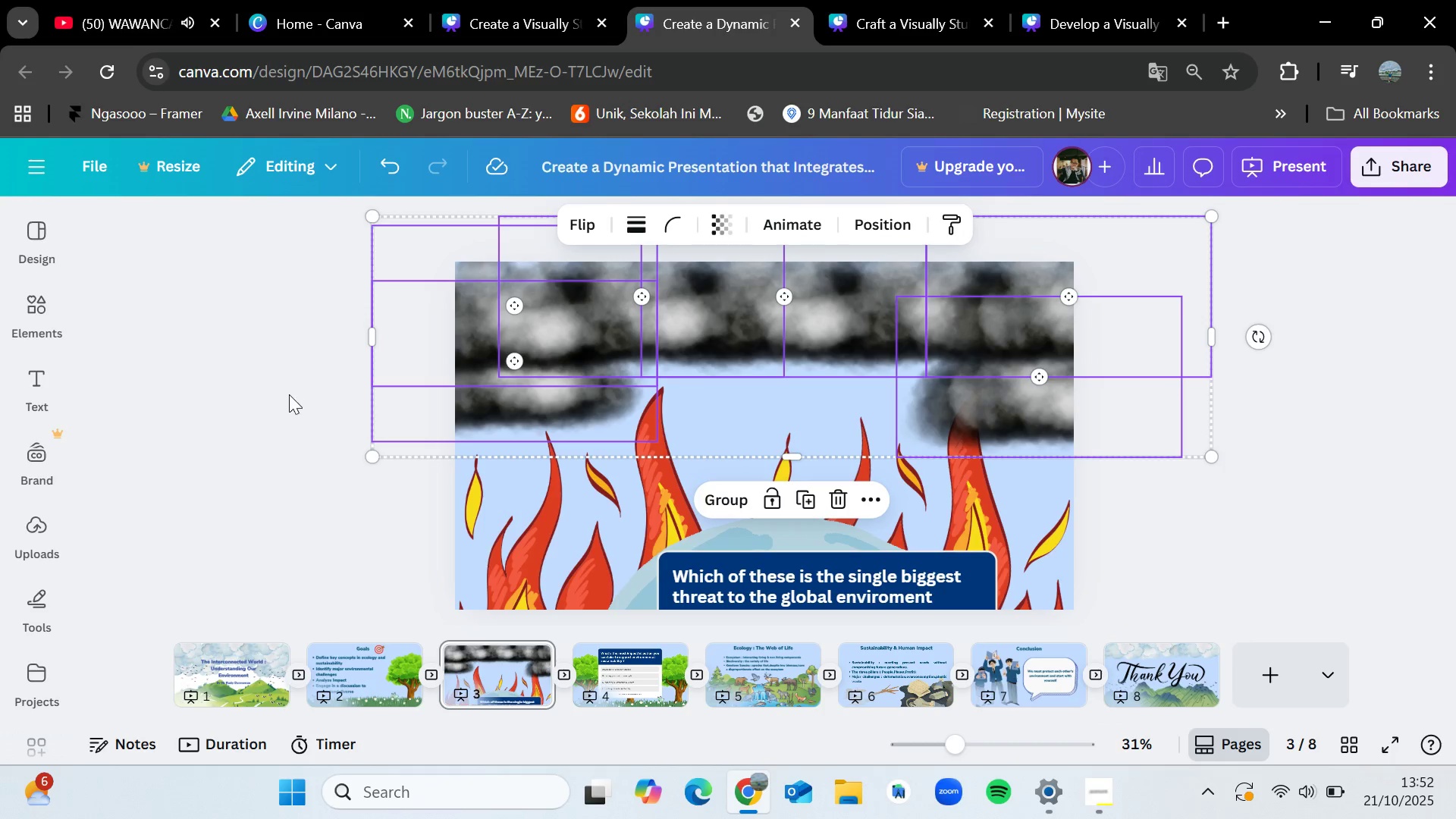 
key(Control+C)
 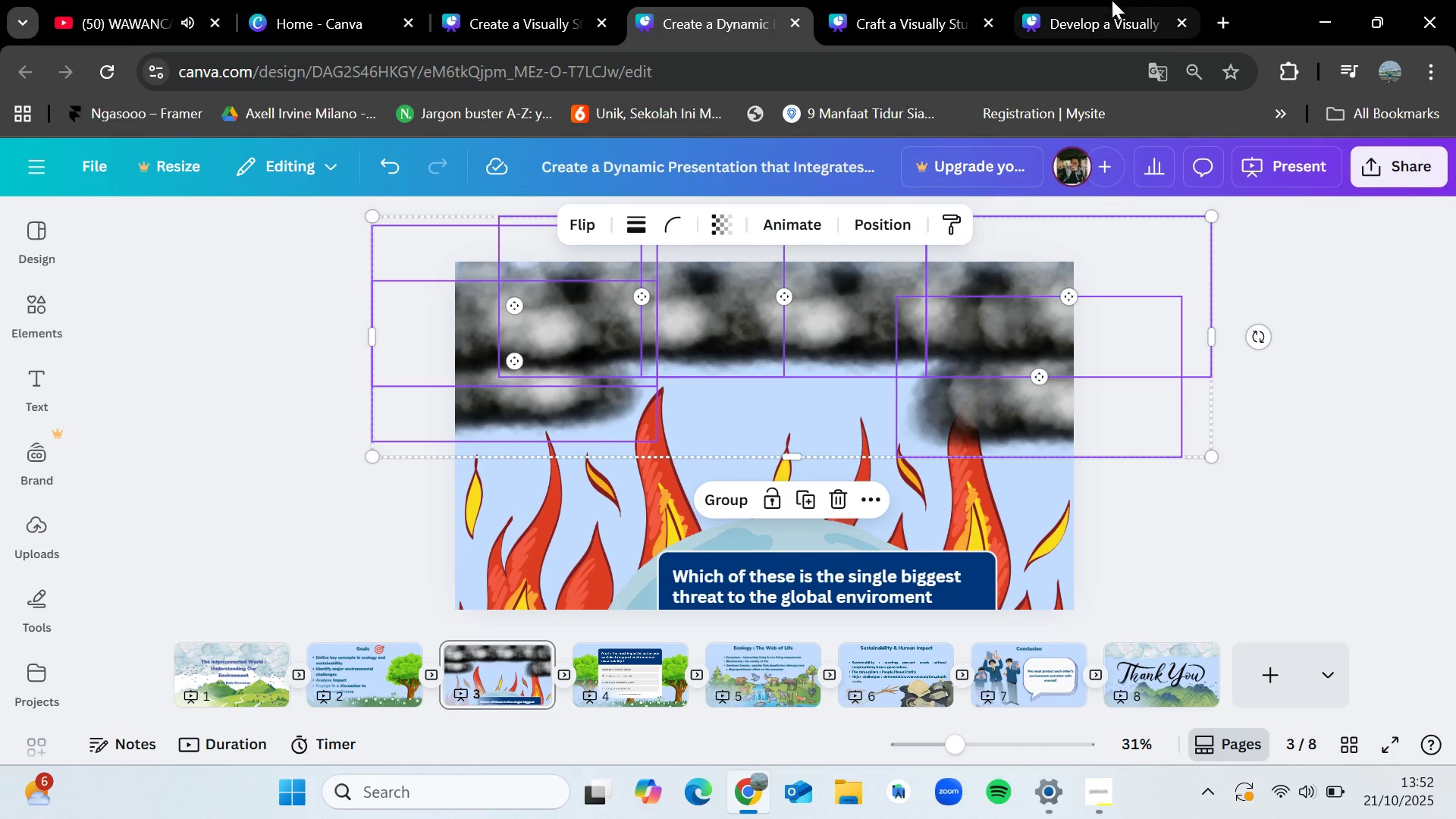 
left_click([1124, 0])
 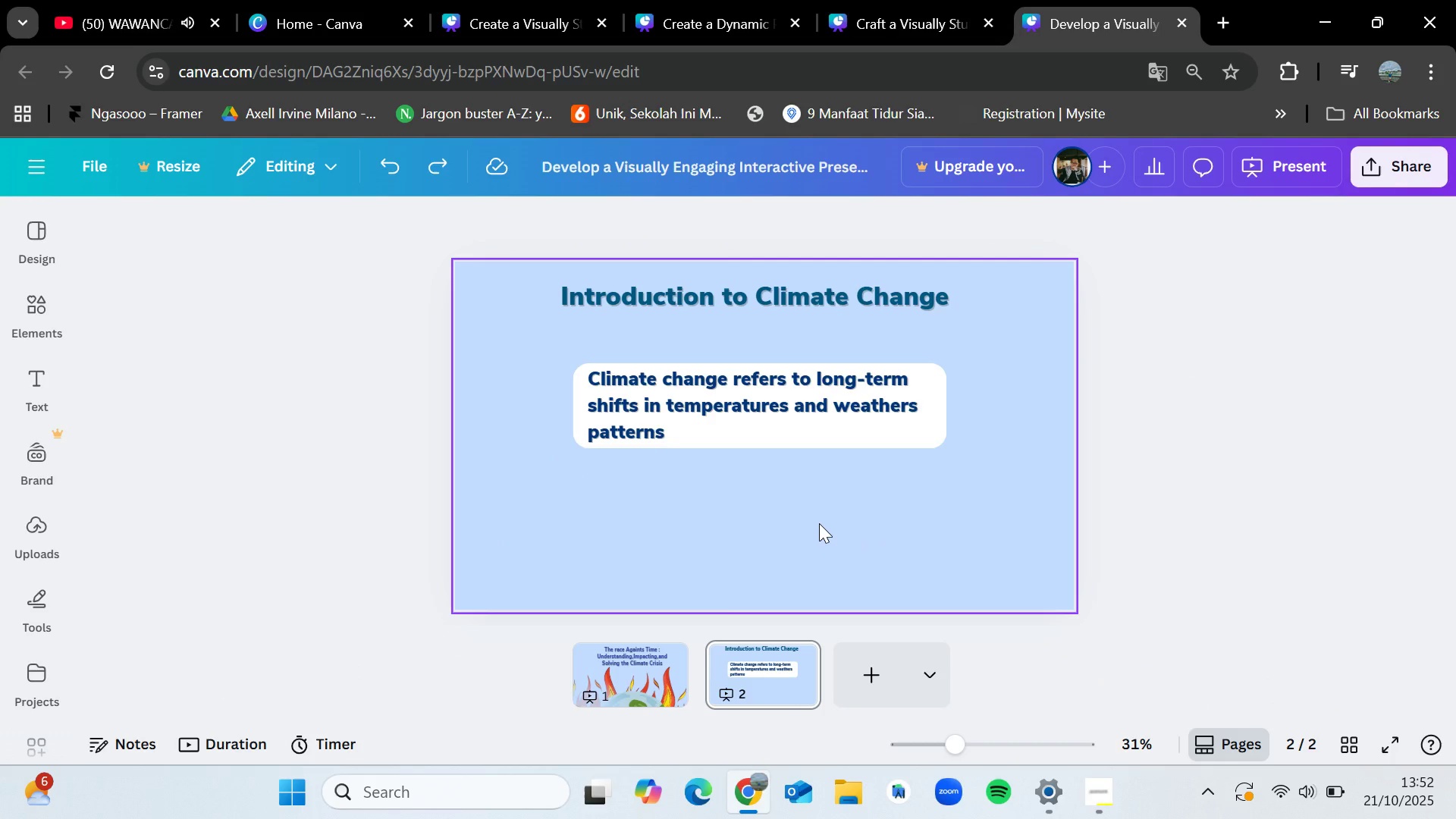 
key(Control+V)
 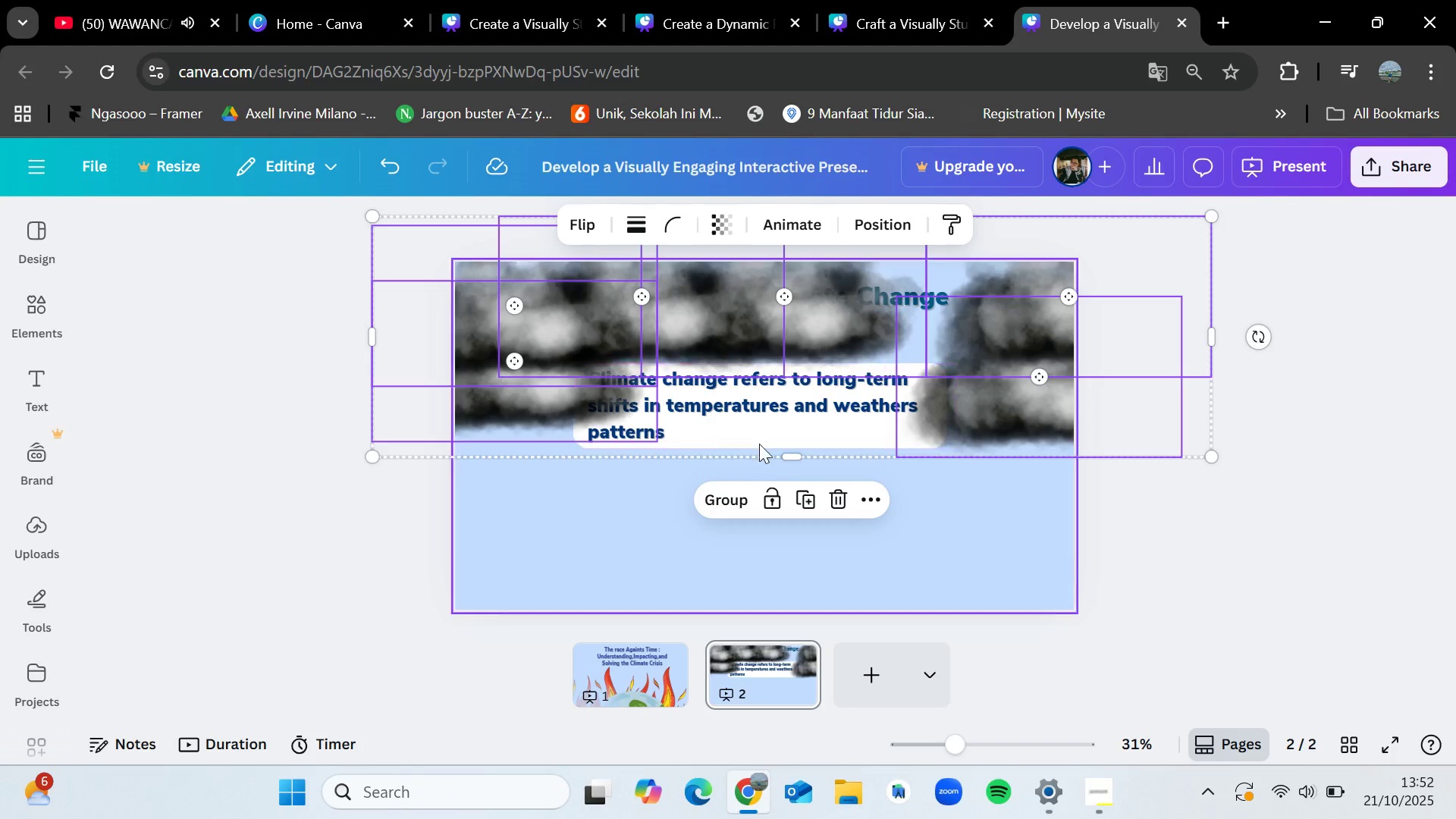 
left_click([739, 503])
 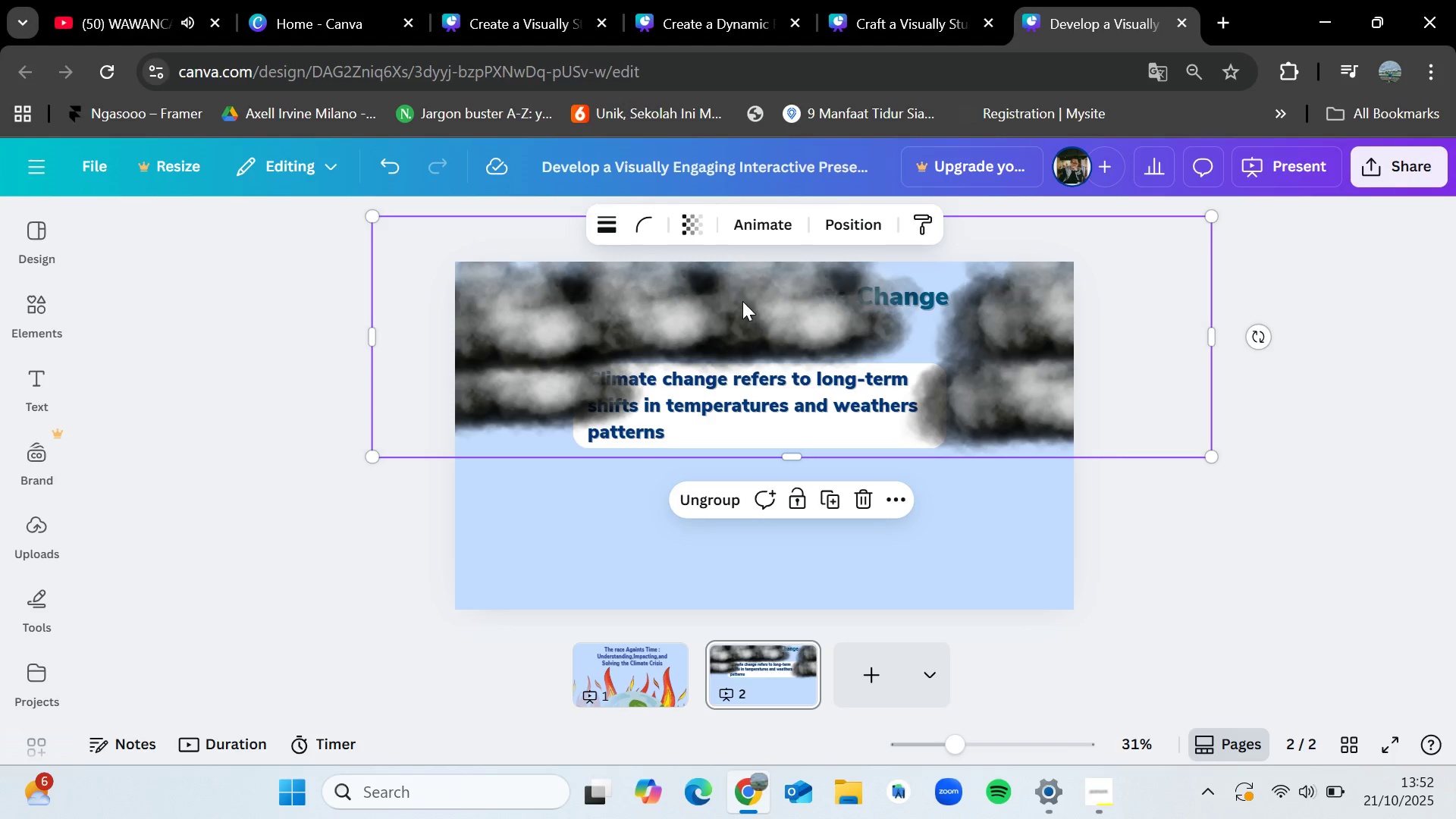 
left_click_drag(start_coordinate=[742, 301], to_coordinate=[750, 518])
 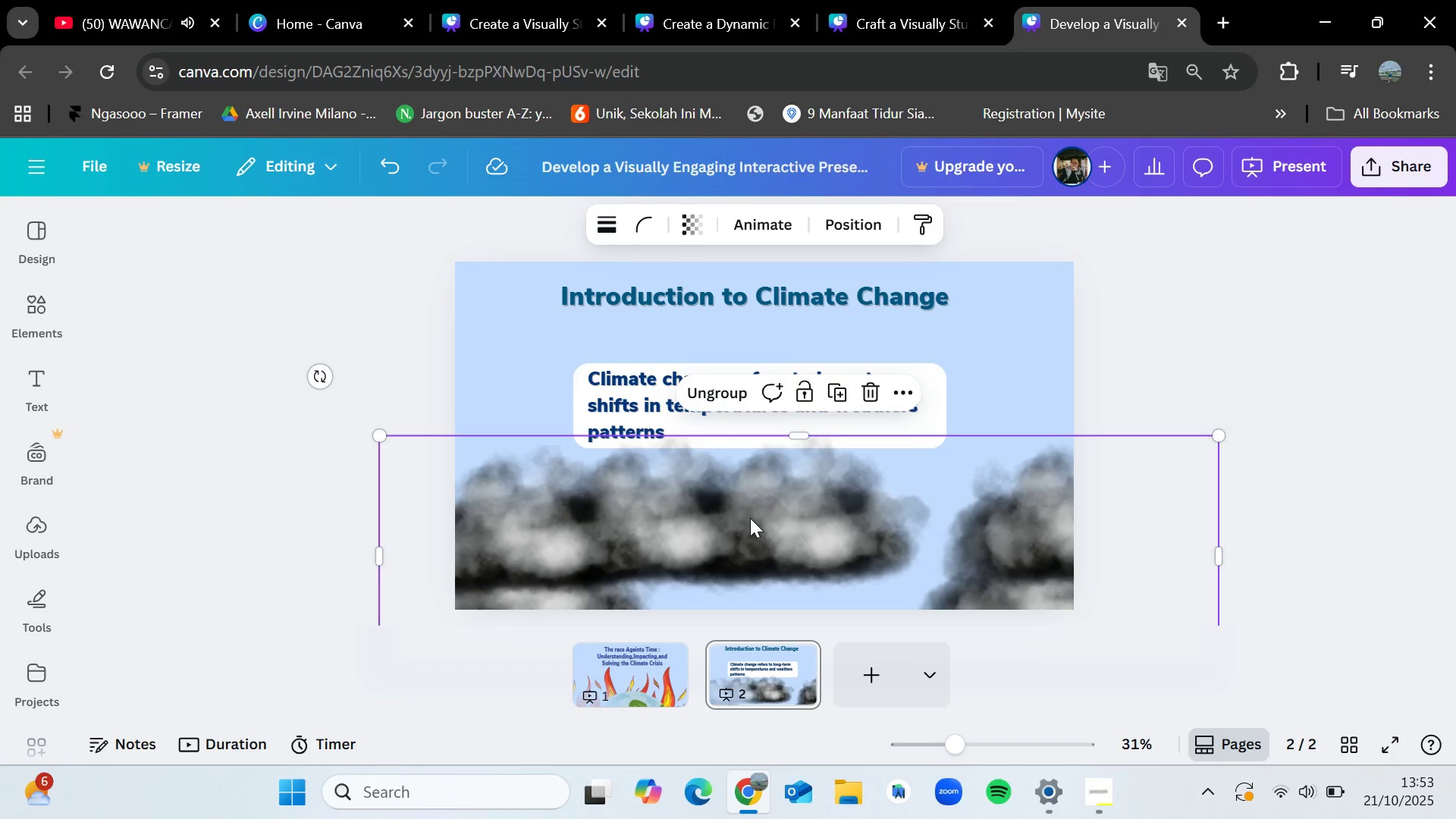 
key(Delete)
 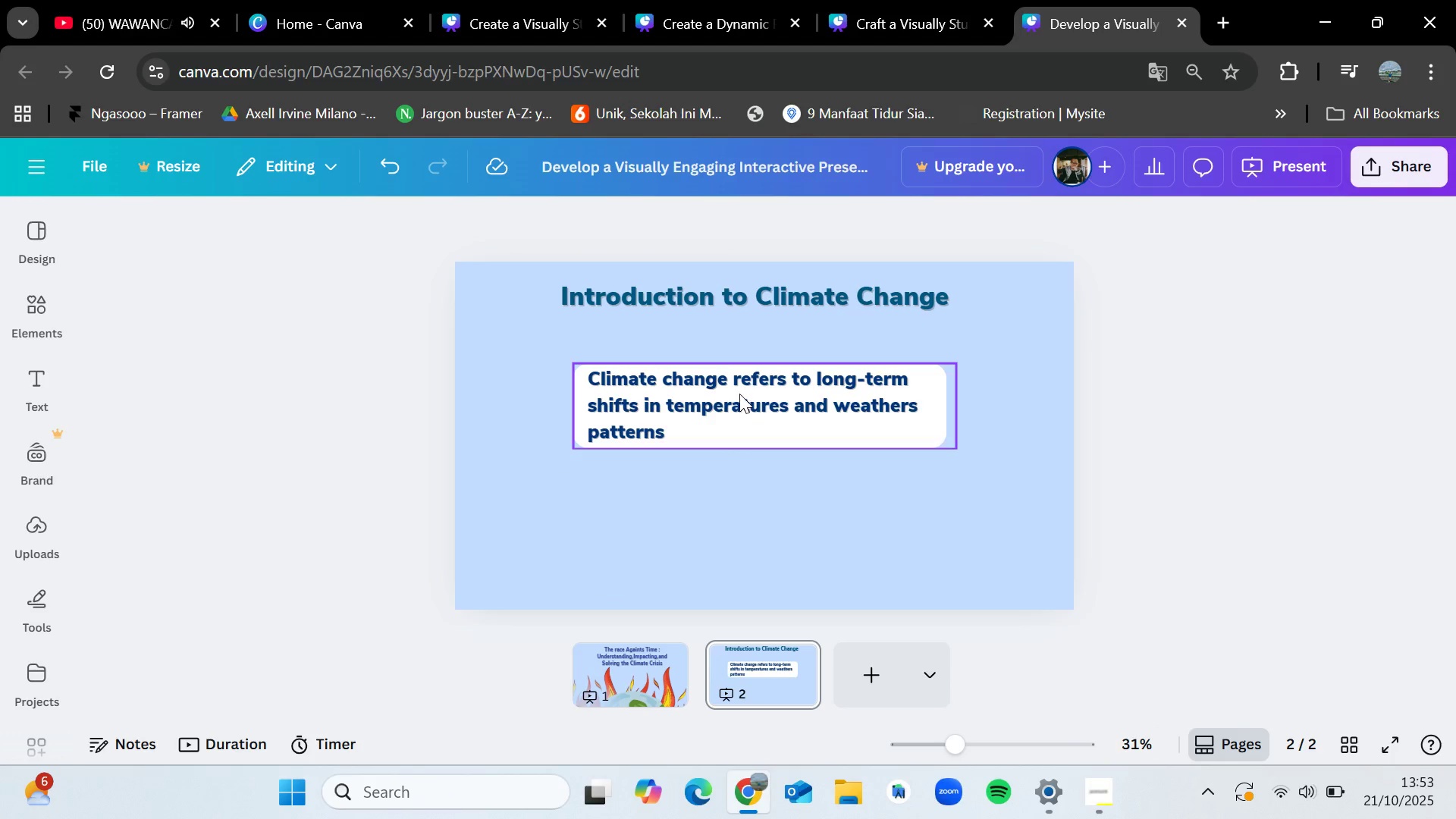 
left_click_drag(start_coordinate=[739, 394], to_coordinate=[741, 434])
 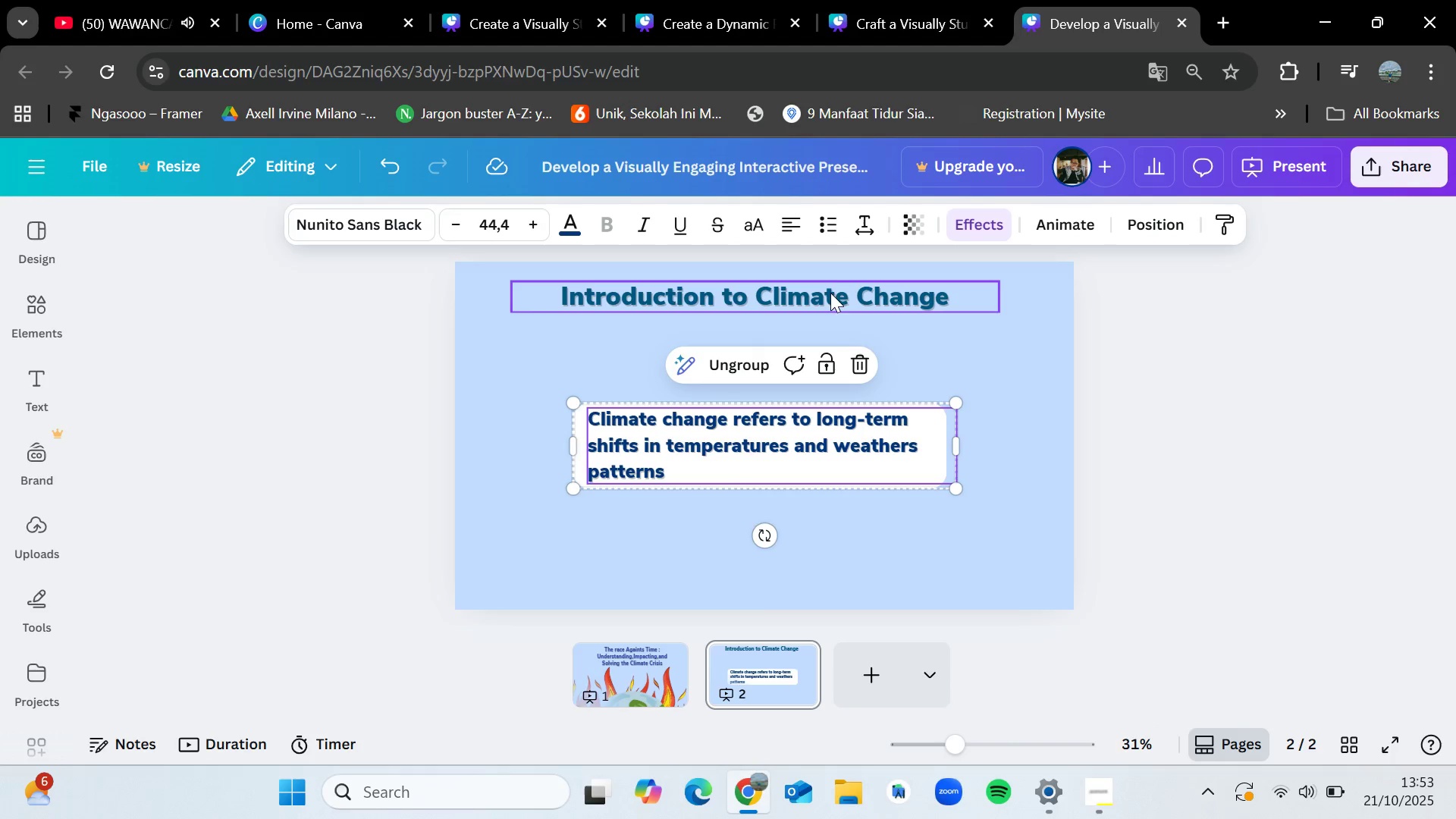 
left_click_drag(start_coordinate=[832, 292], to_coordinate=[843, 310])
 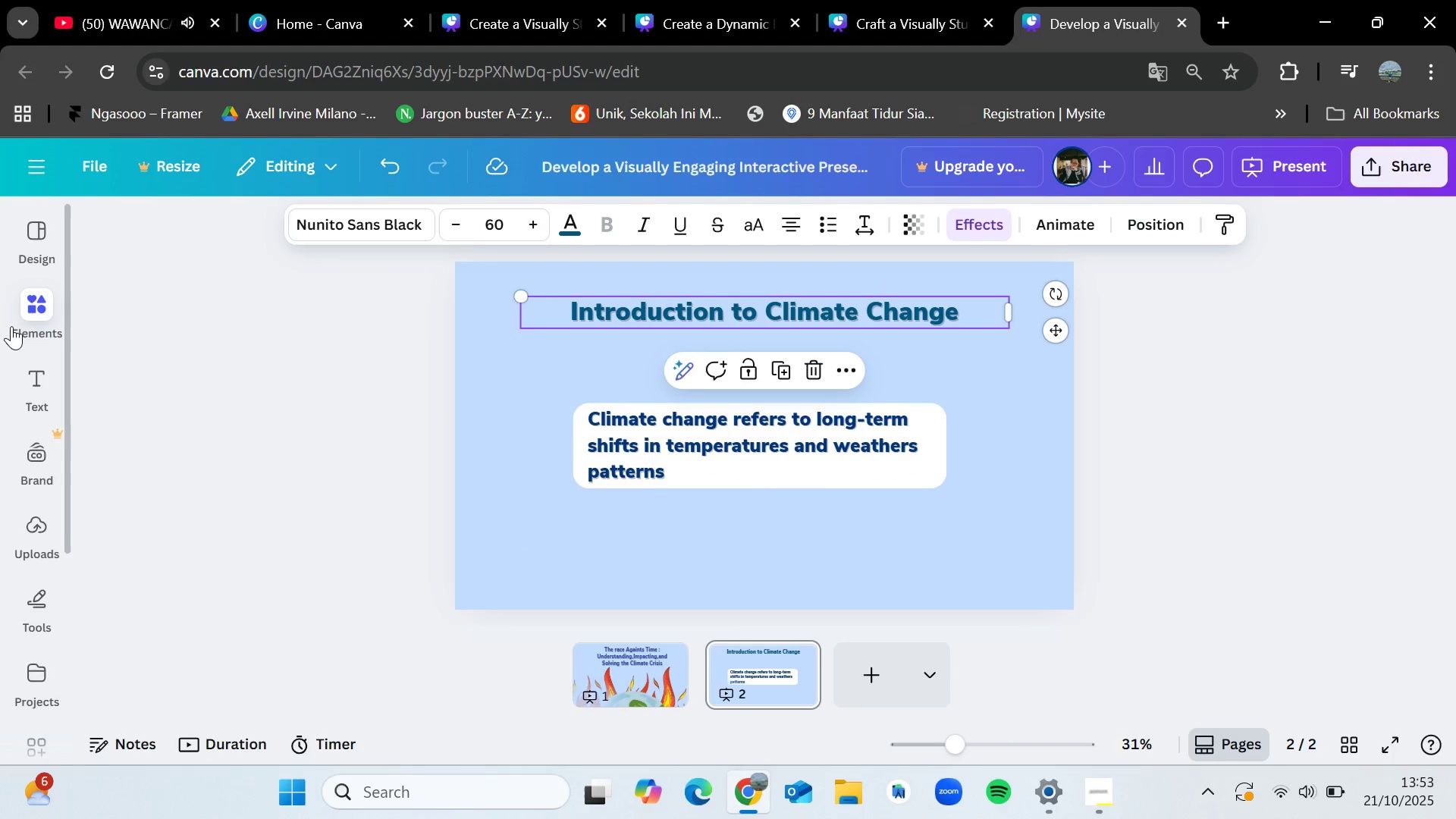 
left_click([11, 326])
 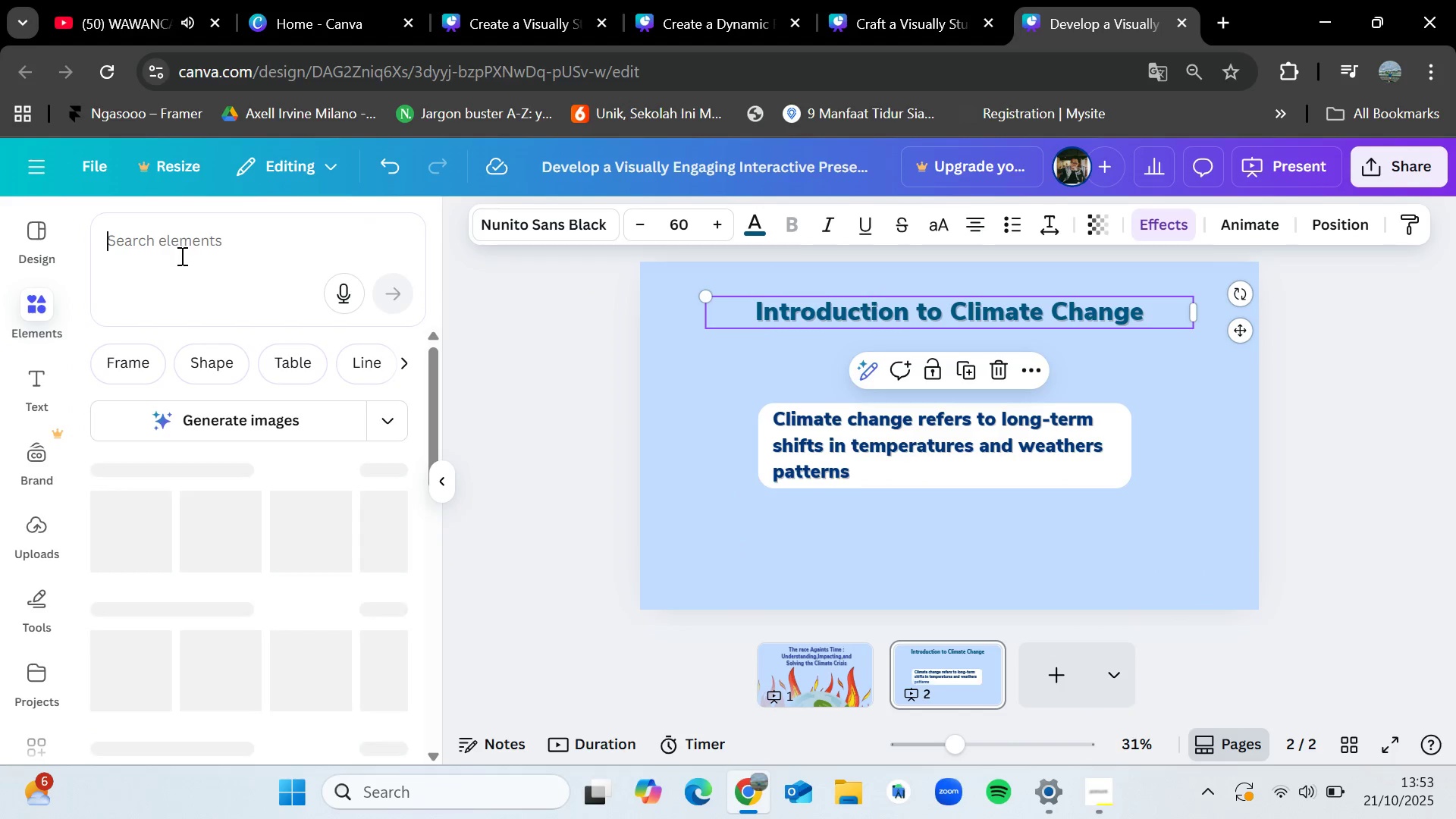 
left_click([180, 256])
 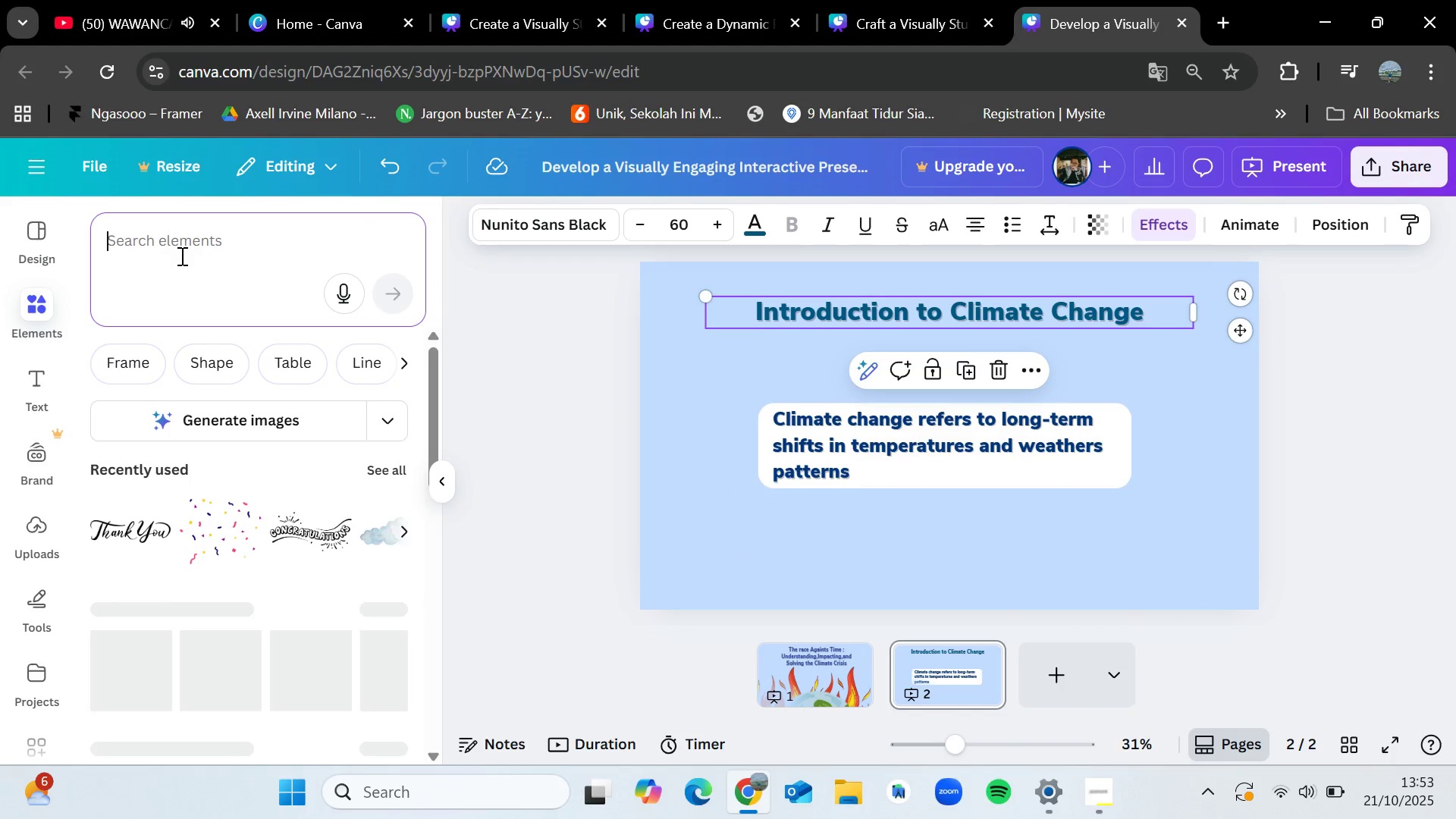 
type(climate change)
 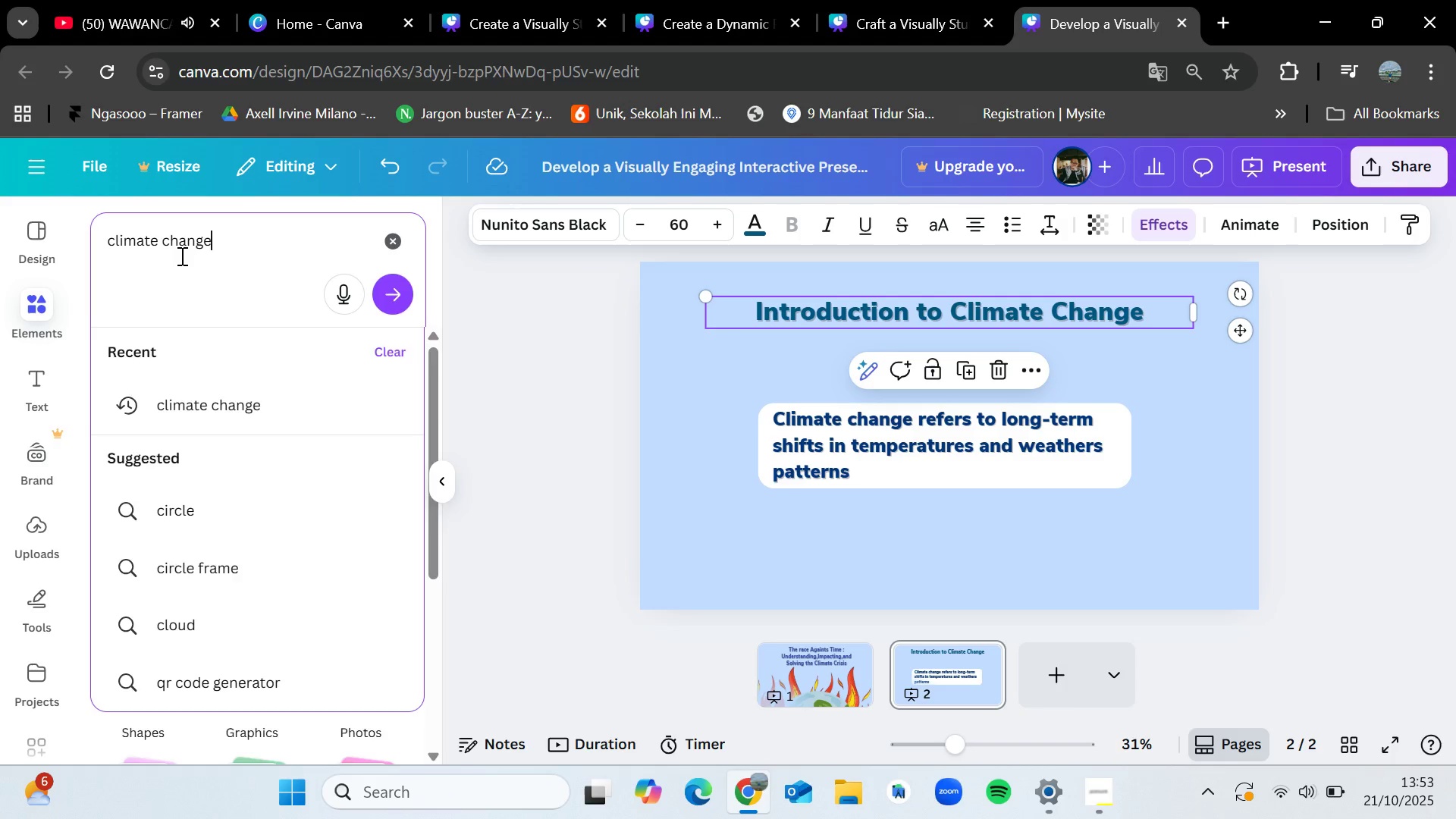 
key(Enter)
 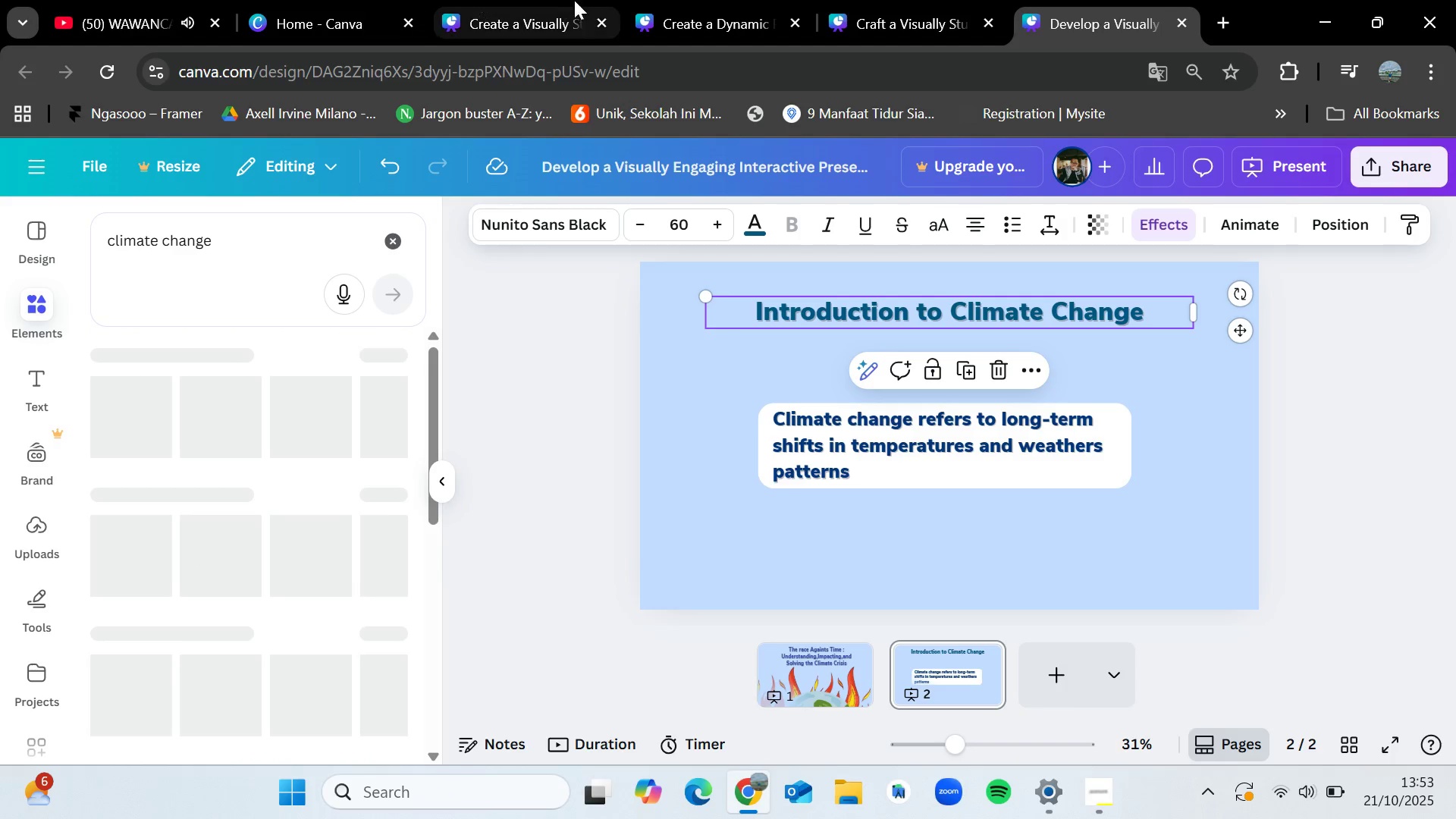 
left_click([713, 0])
 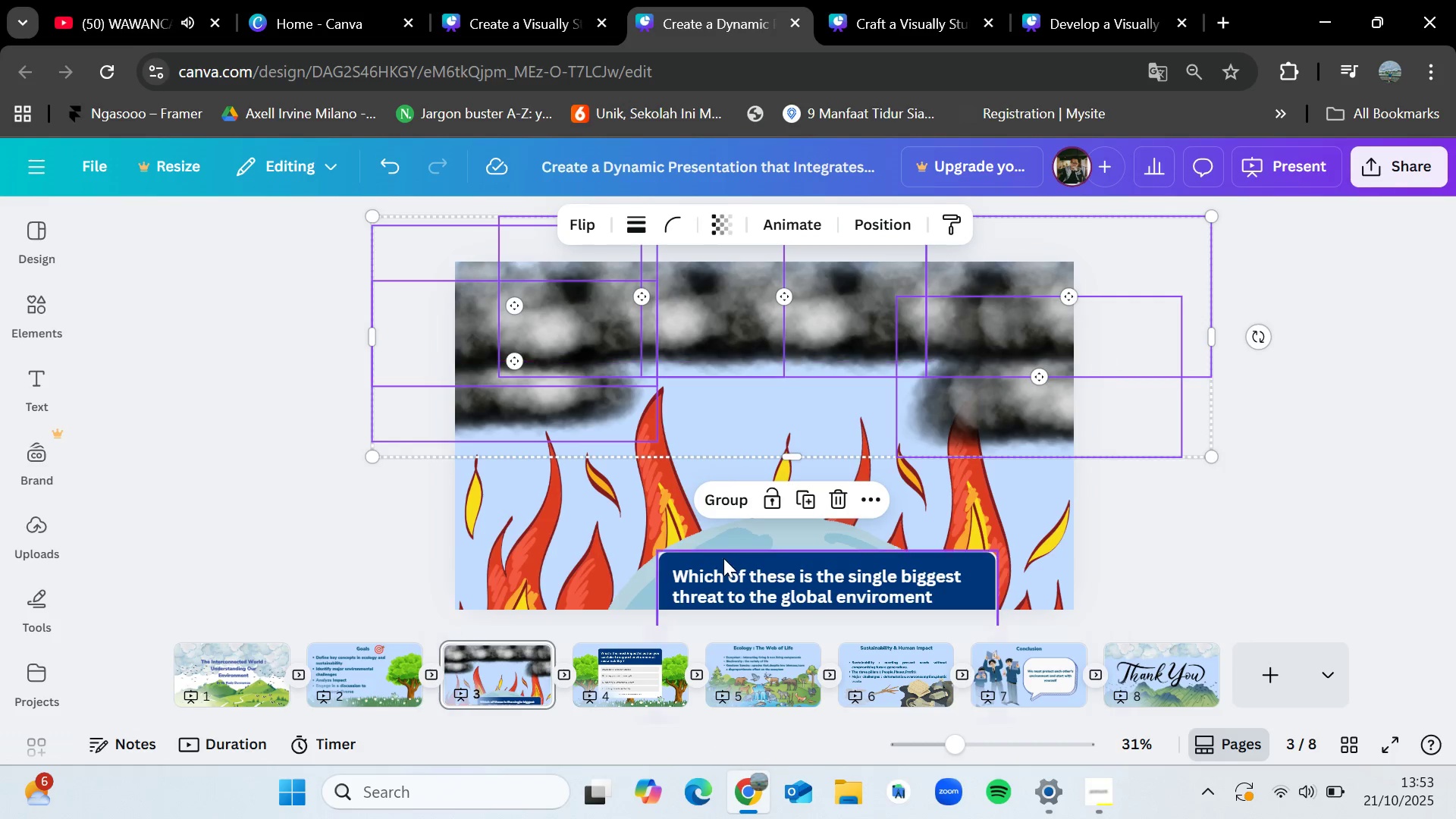 
left_click([246, 472])
 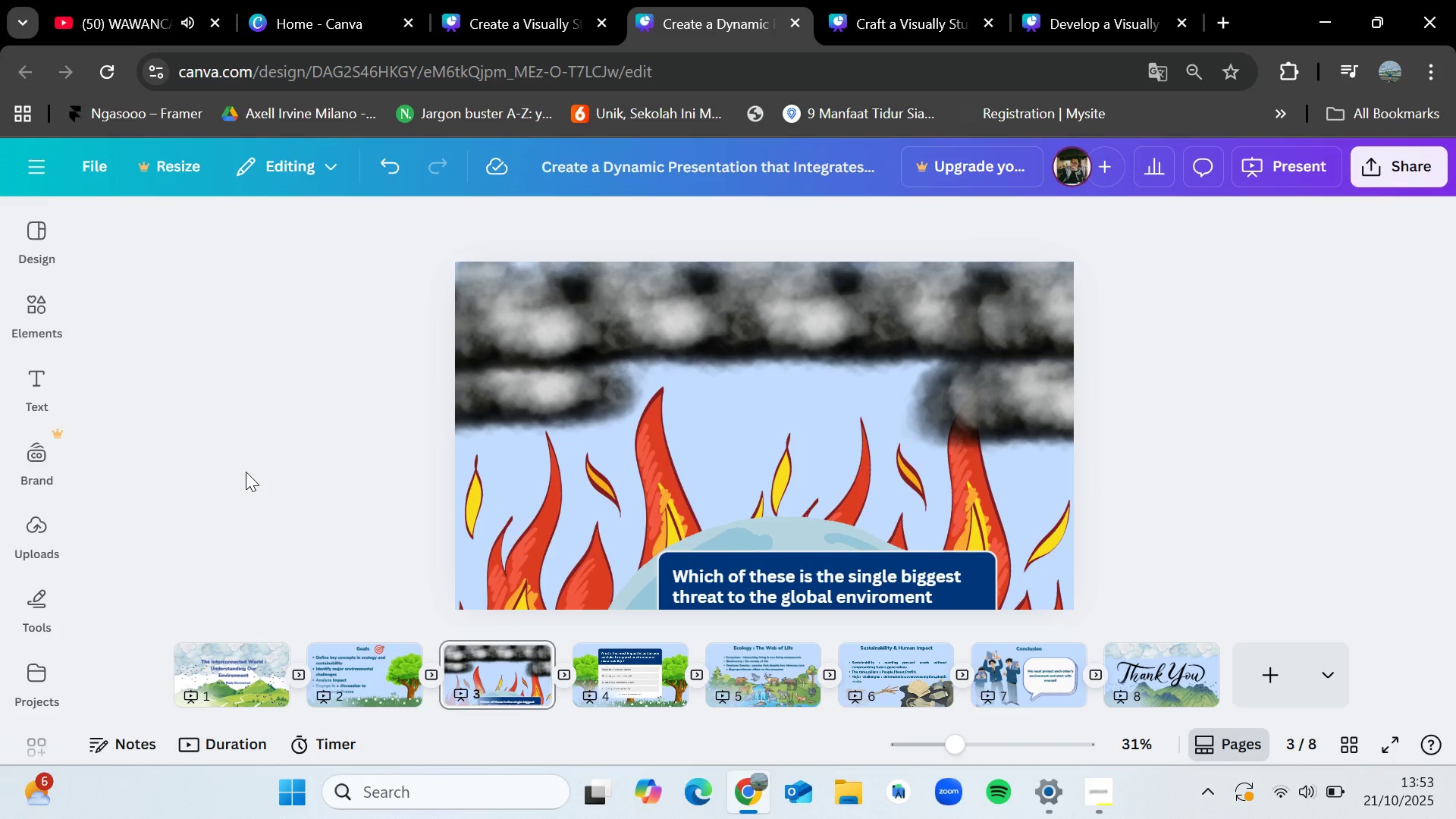 
key(Control+Z)
 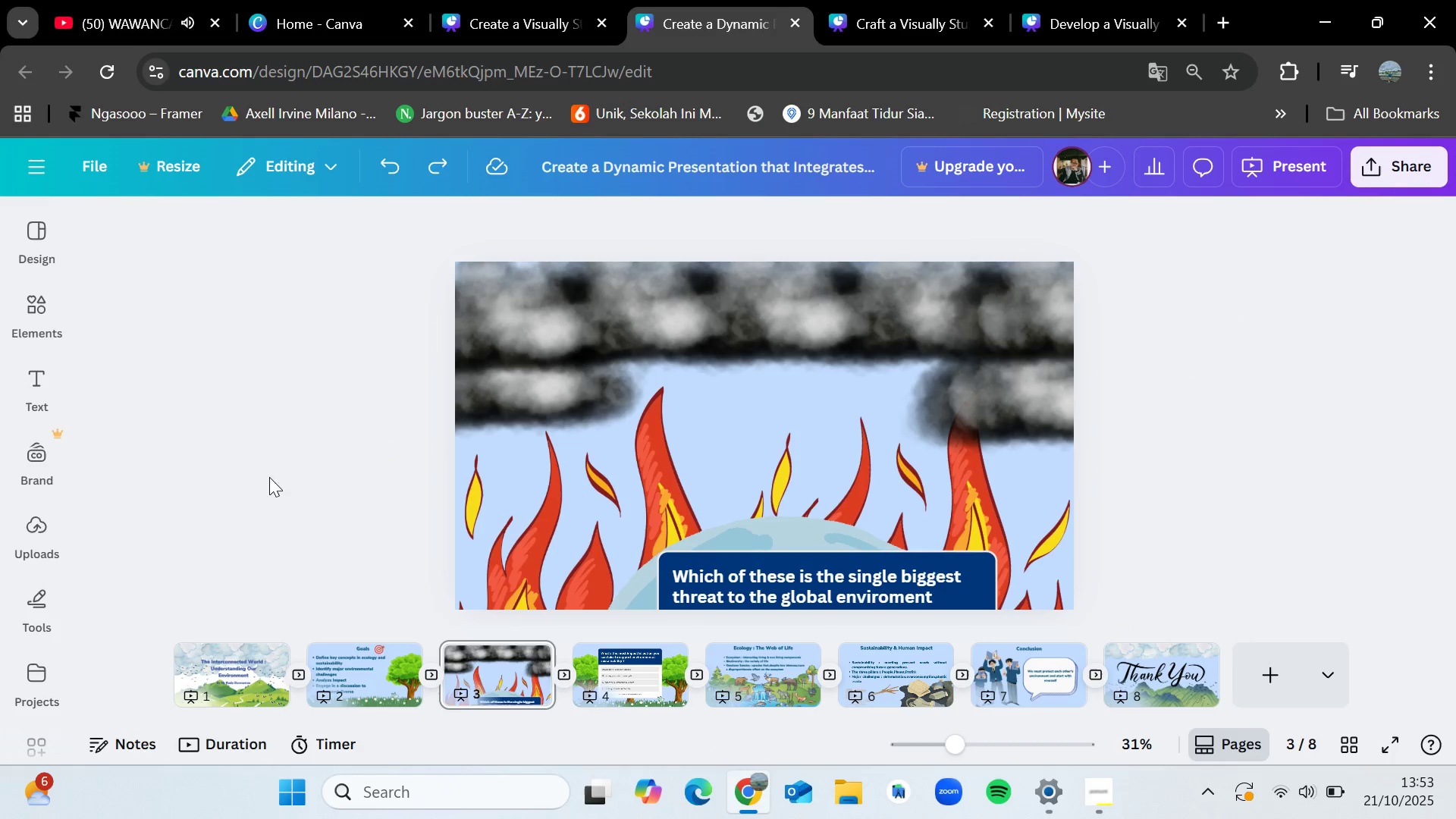 
key(Control+Z)
 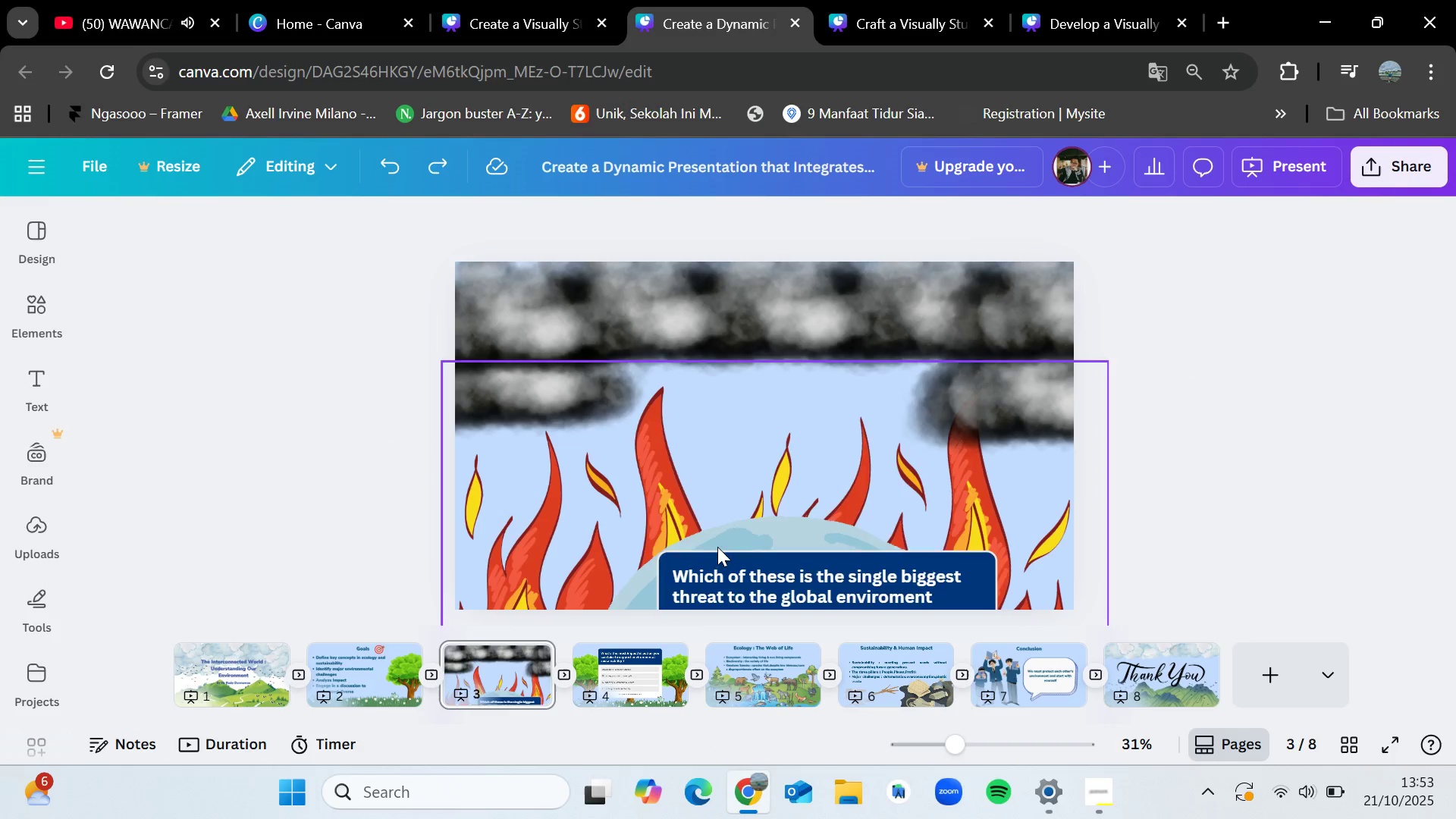 
key(Control+Z)
 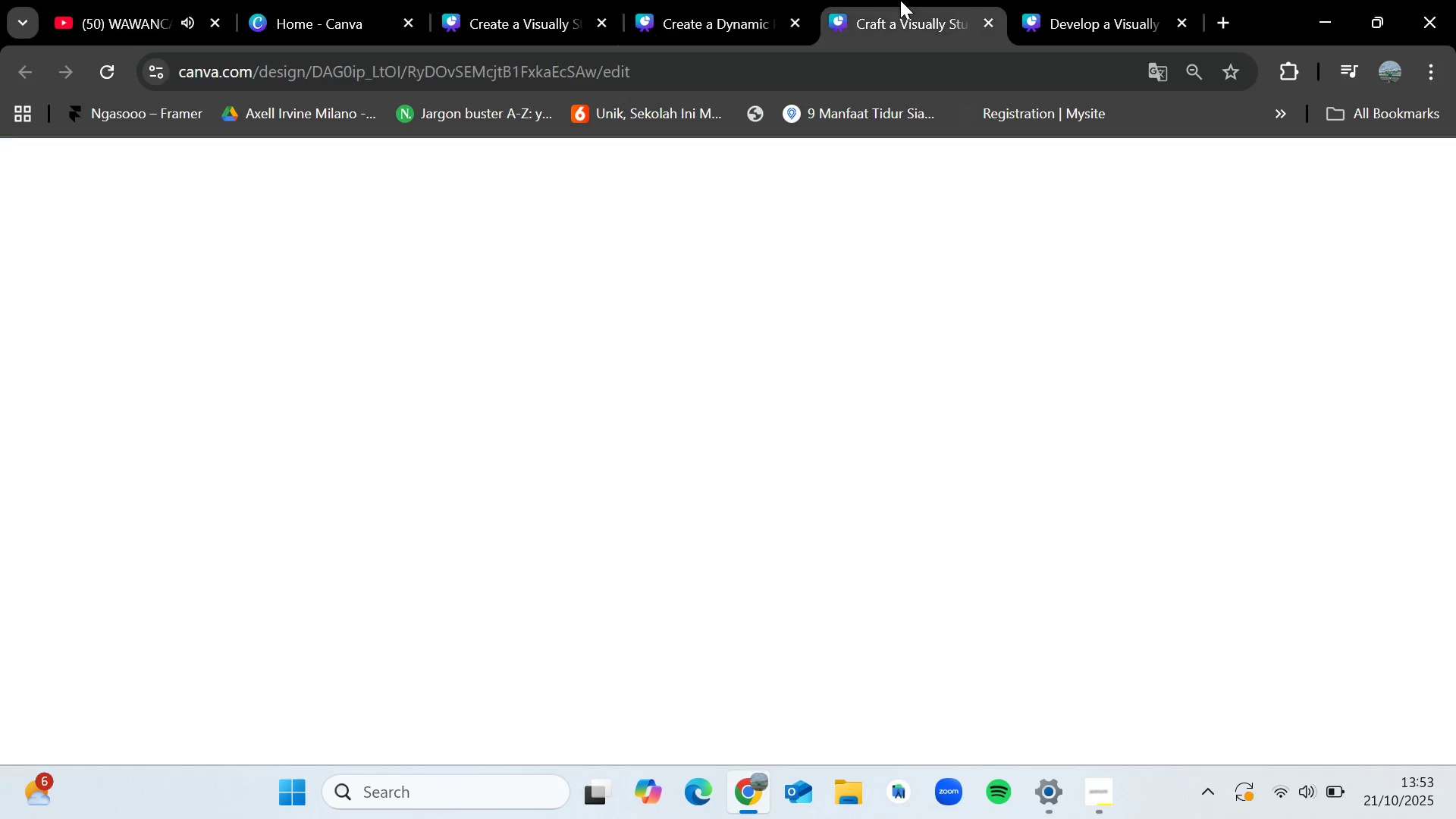 
left_click([1081, 0])
 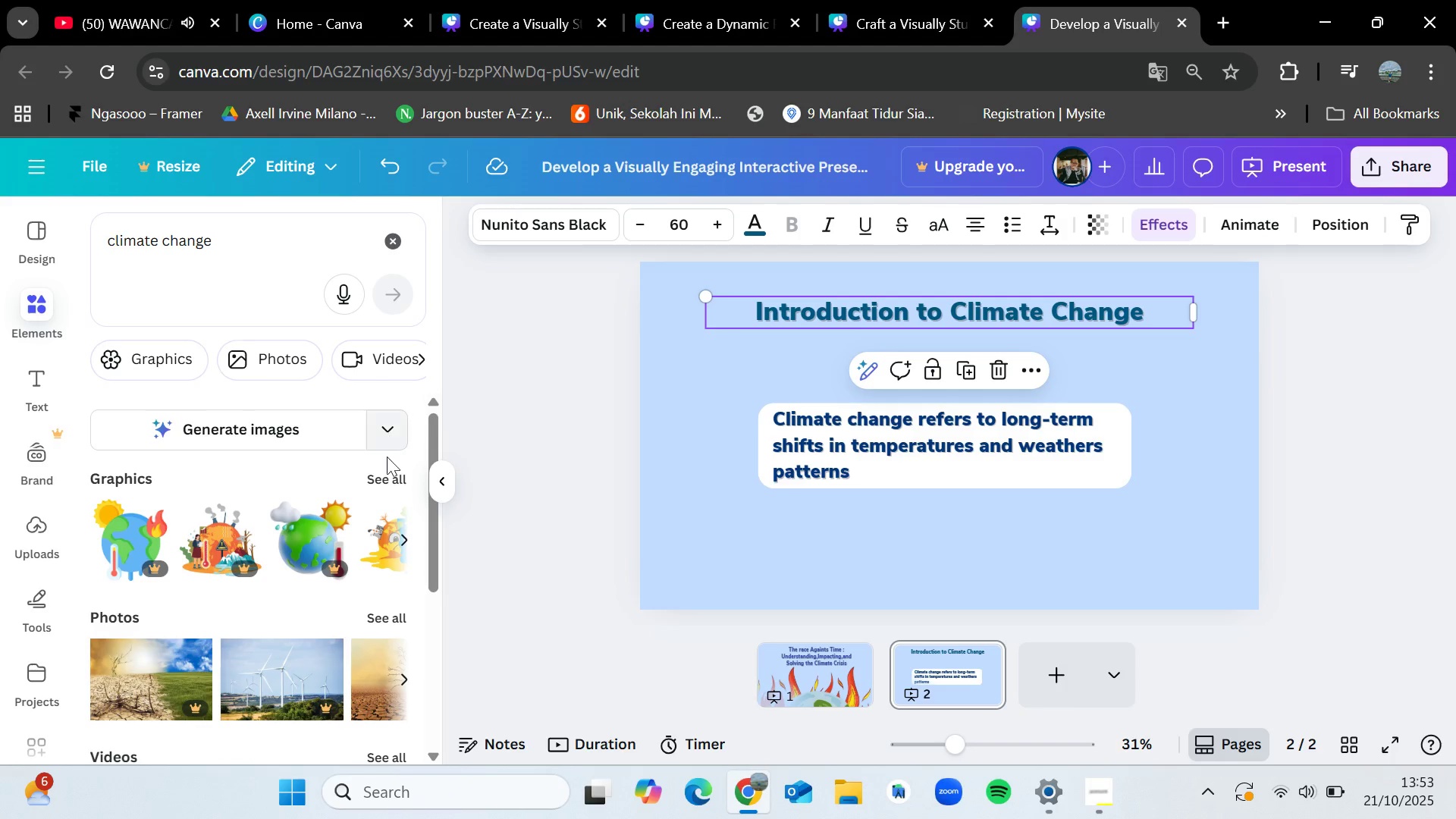 
left_click([383, 477])
 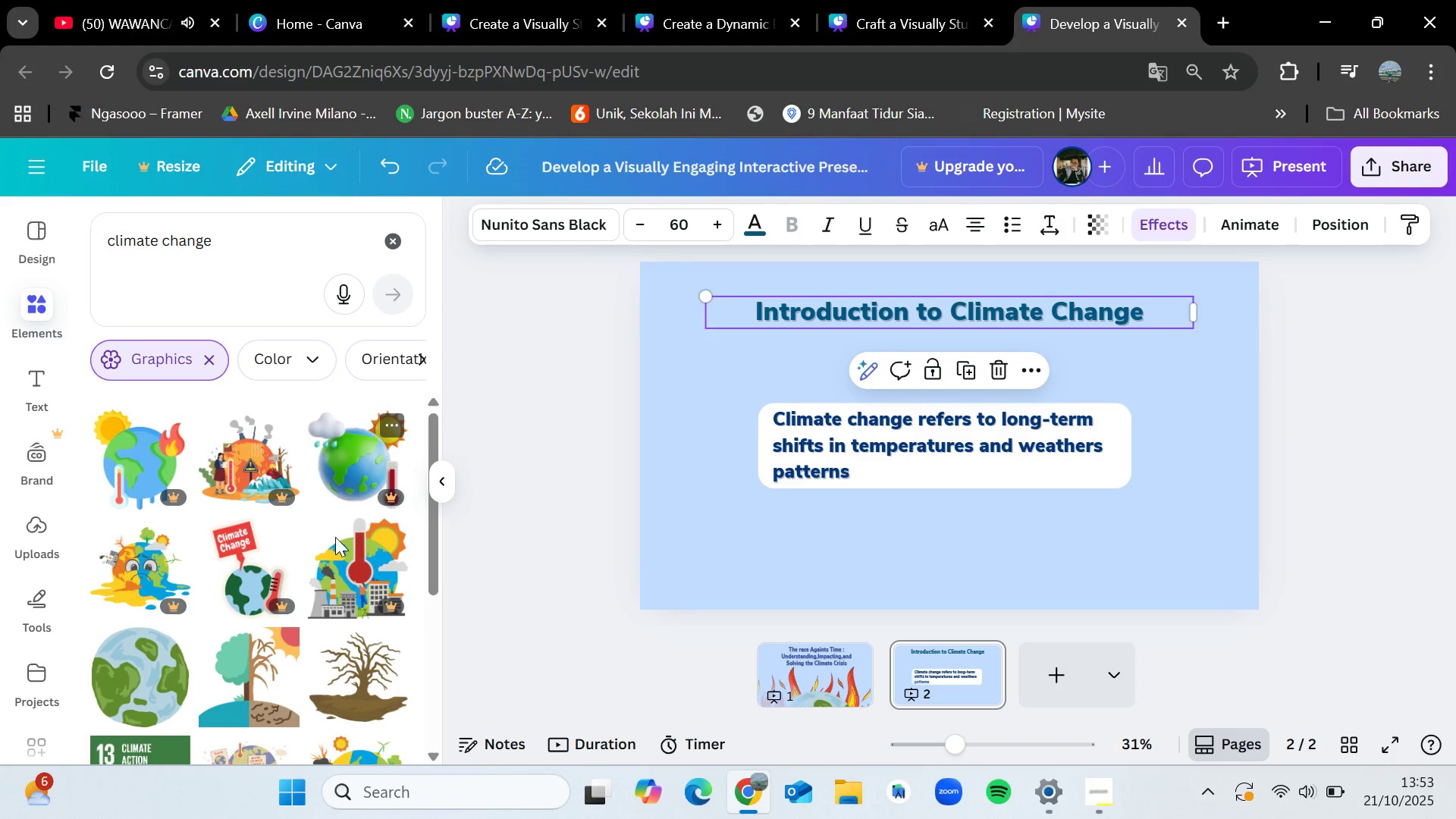 
scroll: coordinate [306, 612], scroll_direction: down, amount: 7.0
 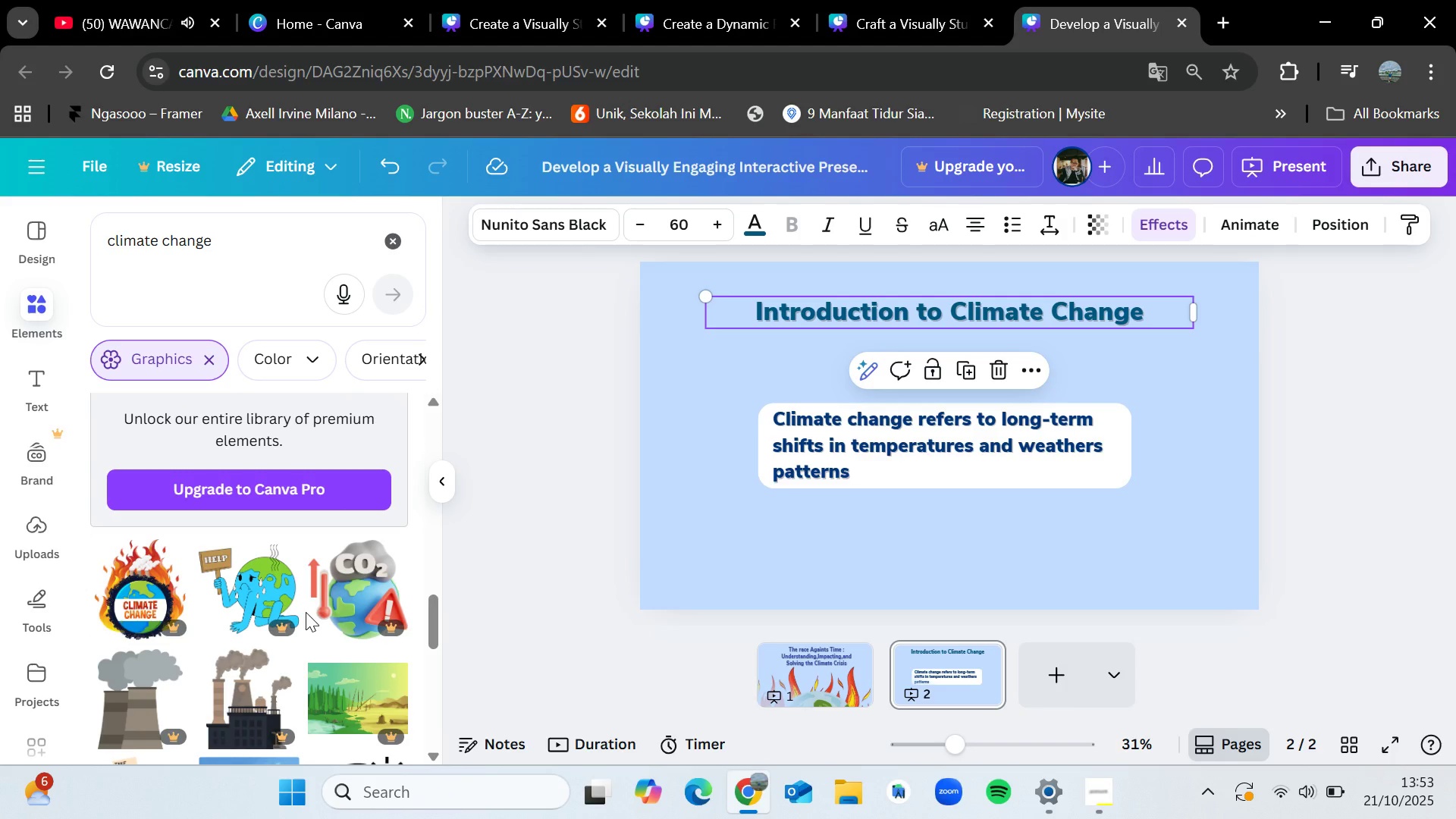 
scroll: coordinate [306, 612], scroll_direction: down, amount: 1.0
 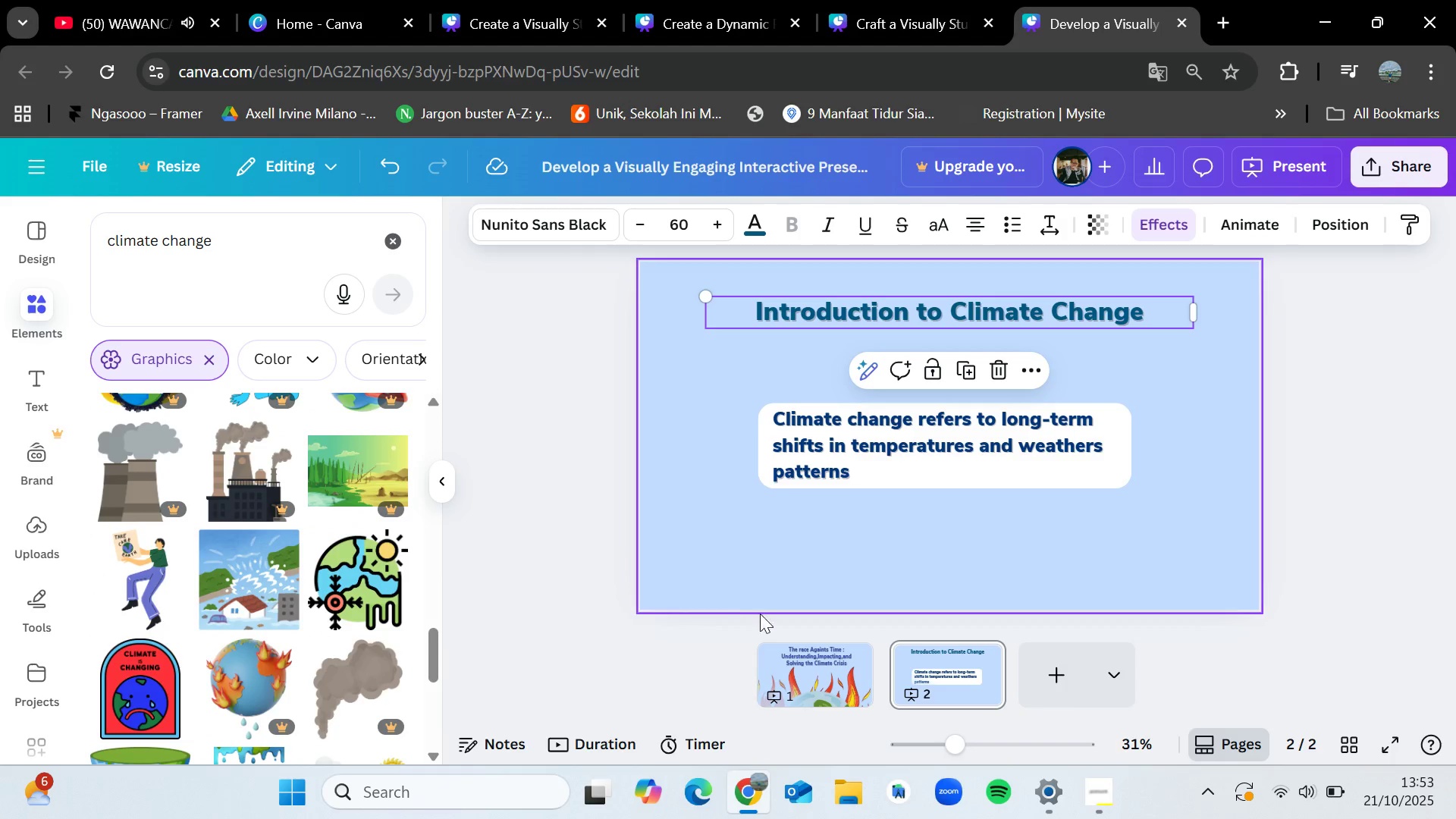 
left_click([792, 664])
 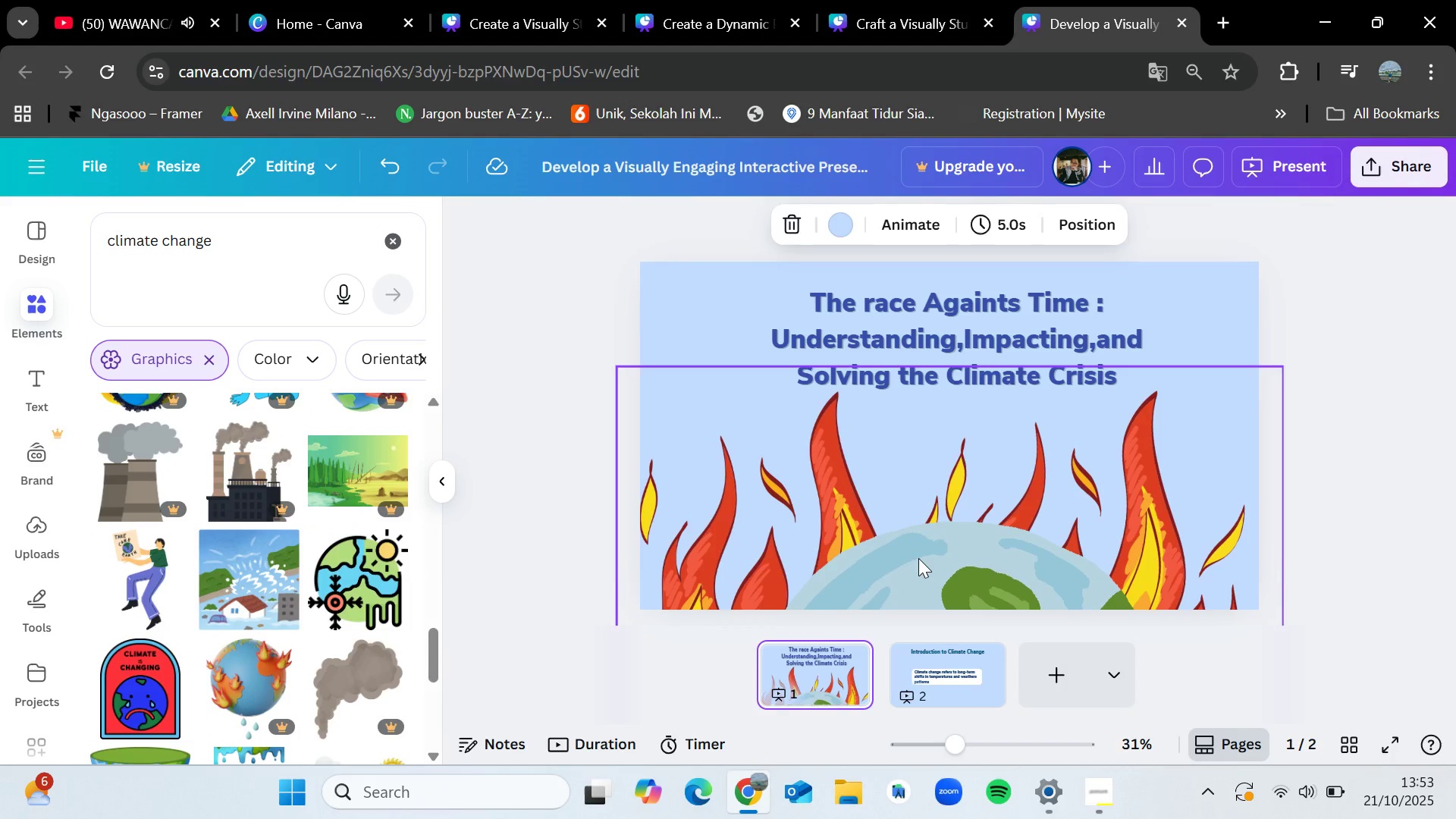 
left_click([918, 558])
 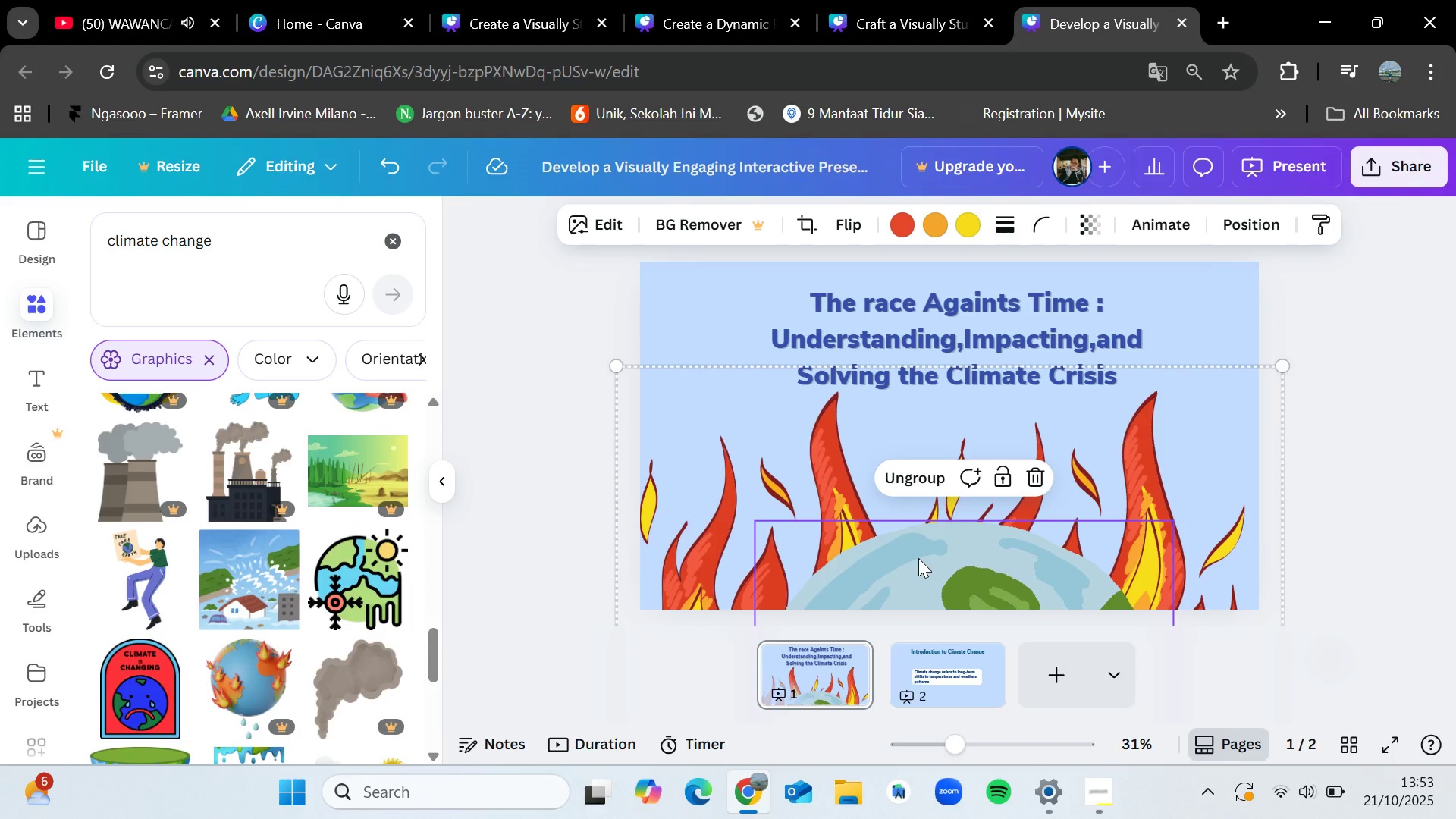 
key(Control+C)
 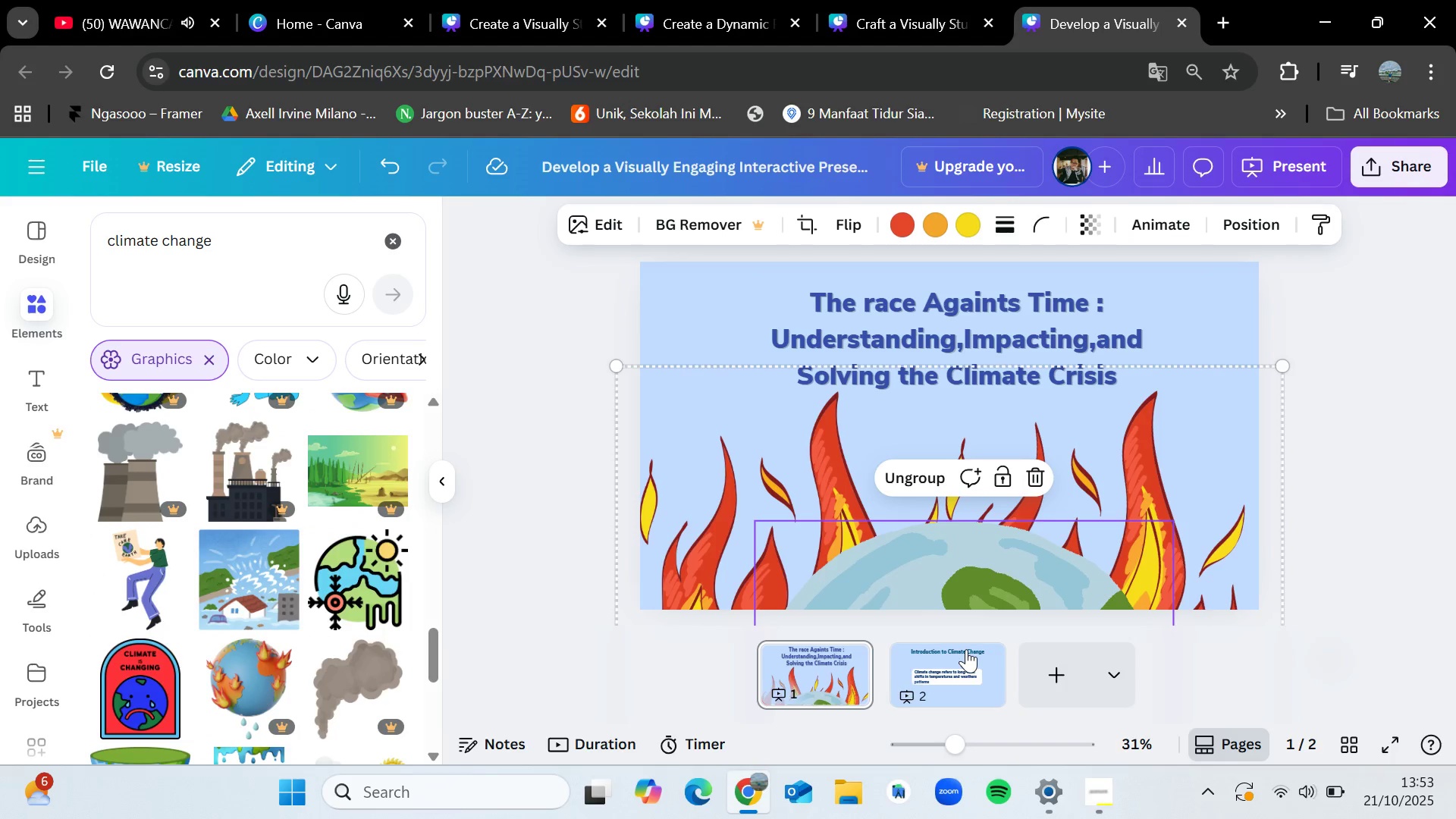 
left_click([966, 649])
 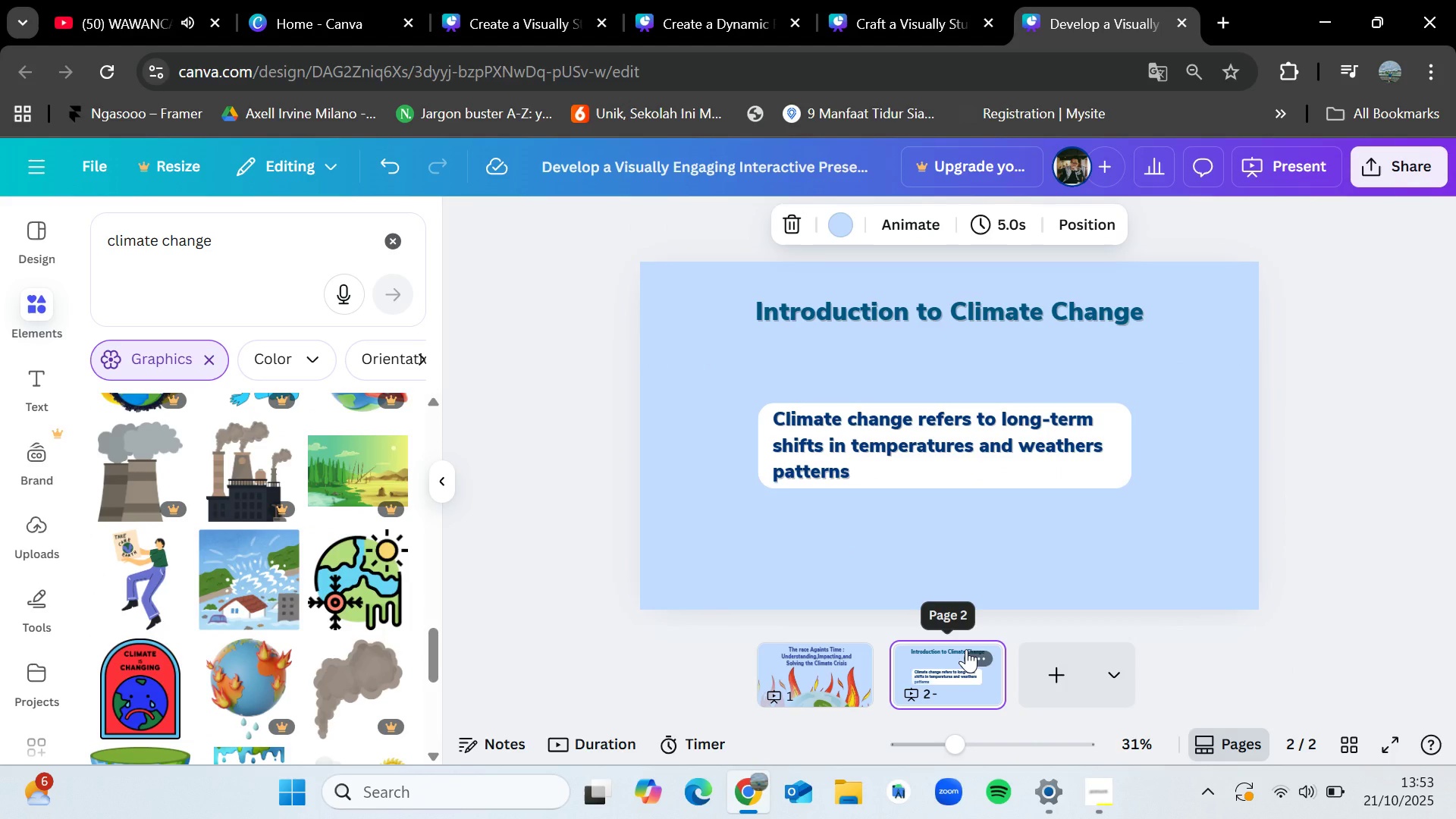 
key(Control+V)
 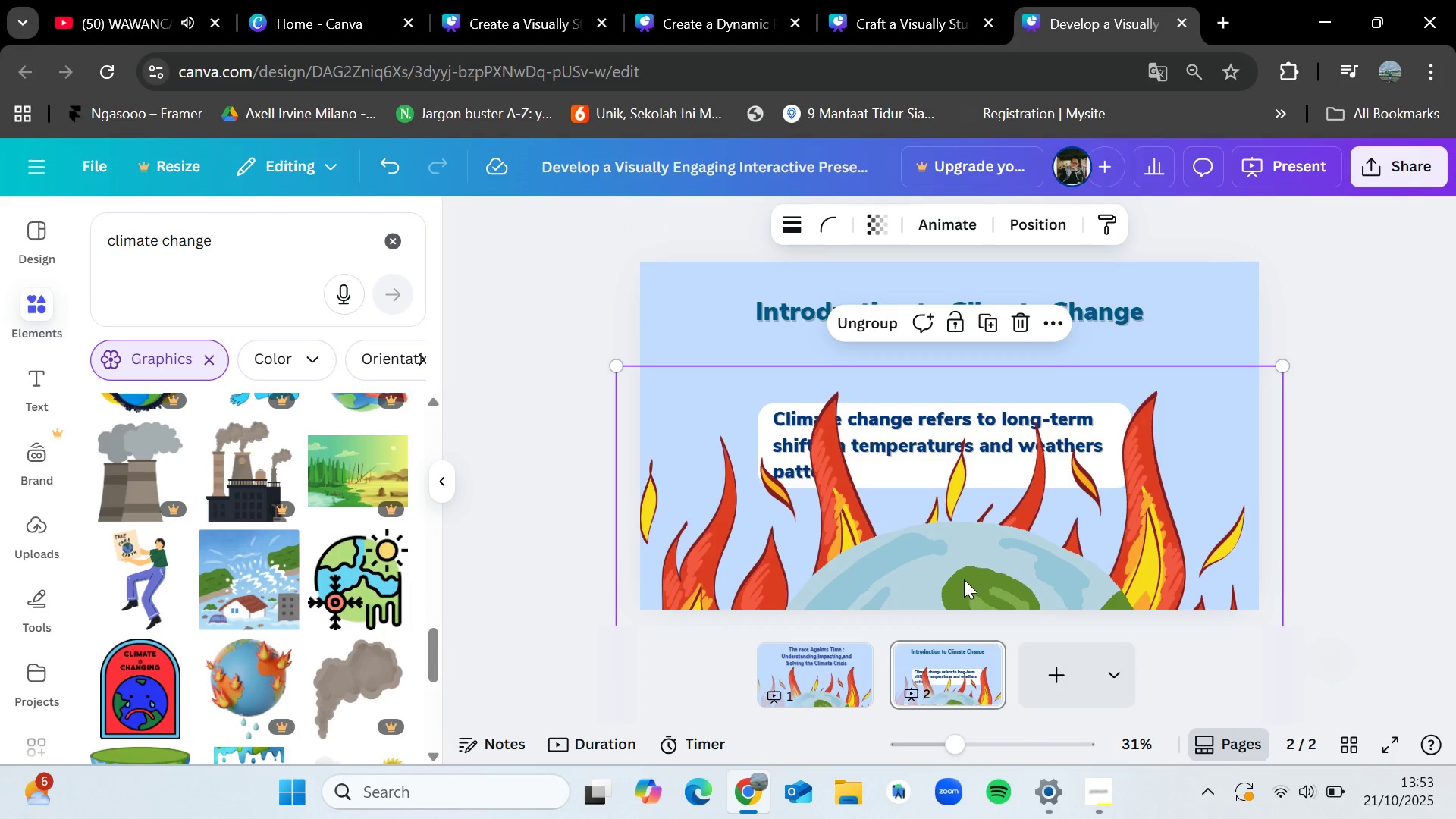 
left_click_drag(start_coordinate=[963, 576], to_coordinate=[954, 467])
 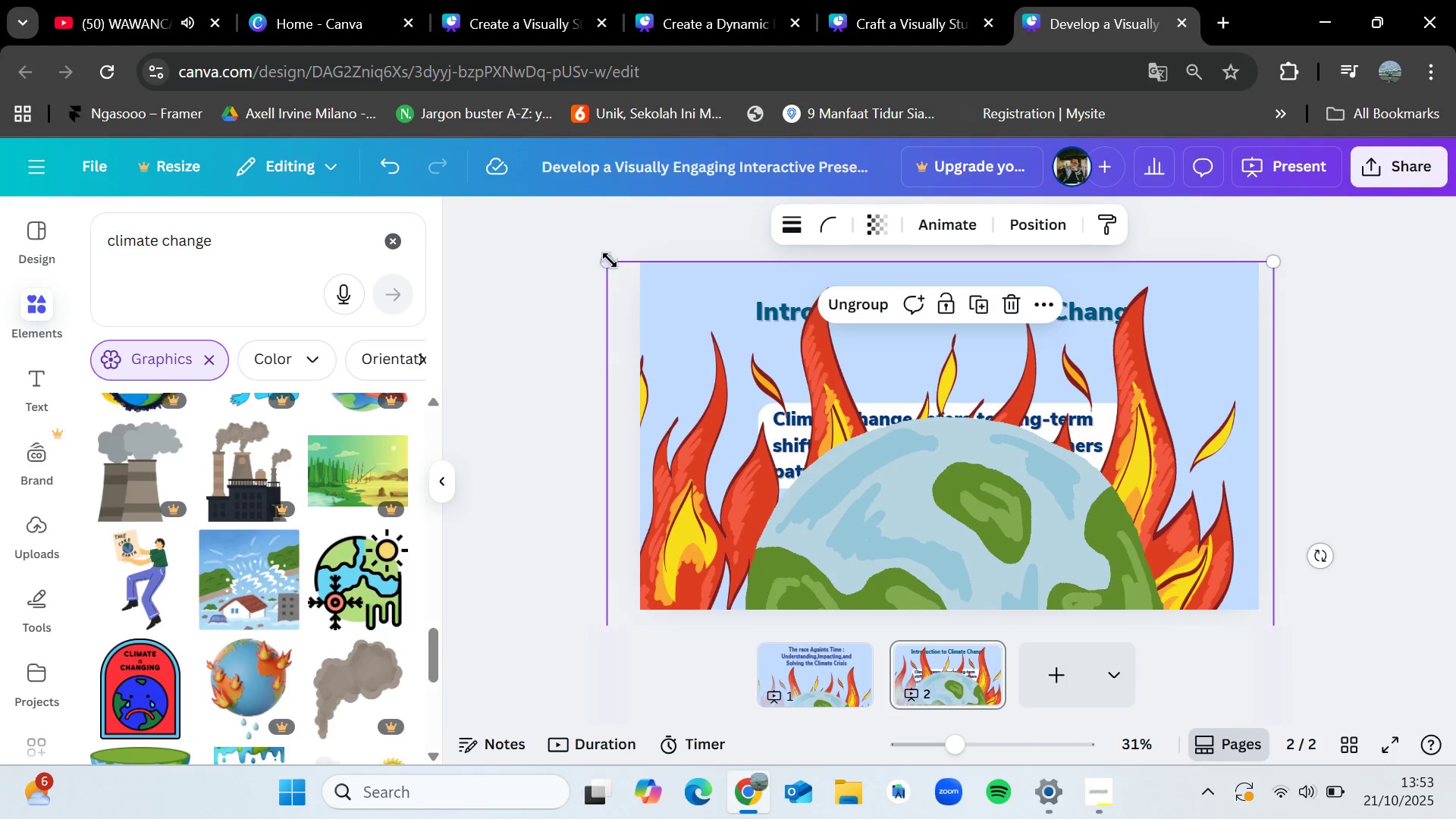 
left_click_drag(start_coordinate=[606, 257], to_coordinate=[746, 416])
 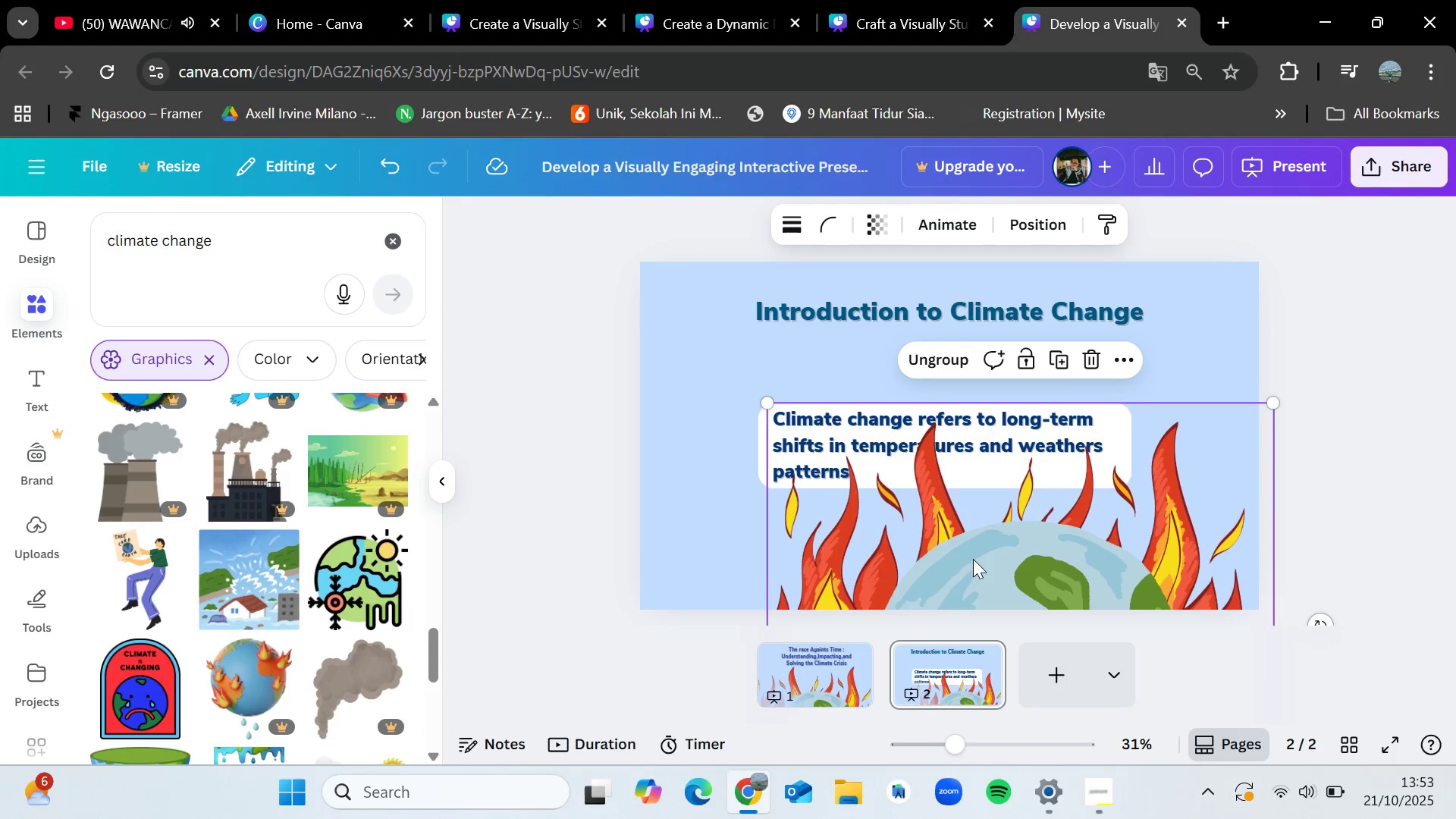 
left_click_drag(start_coordinate=[974, 560], to_coordinate=[1022, 406])
 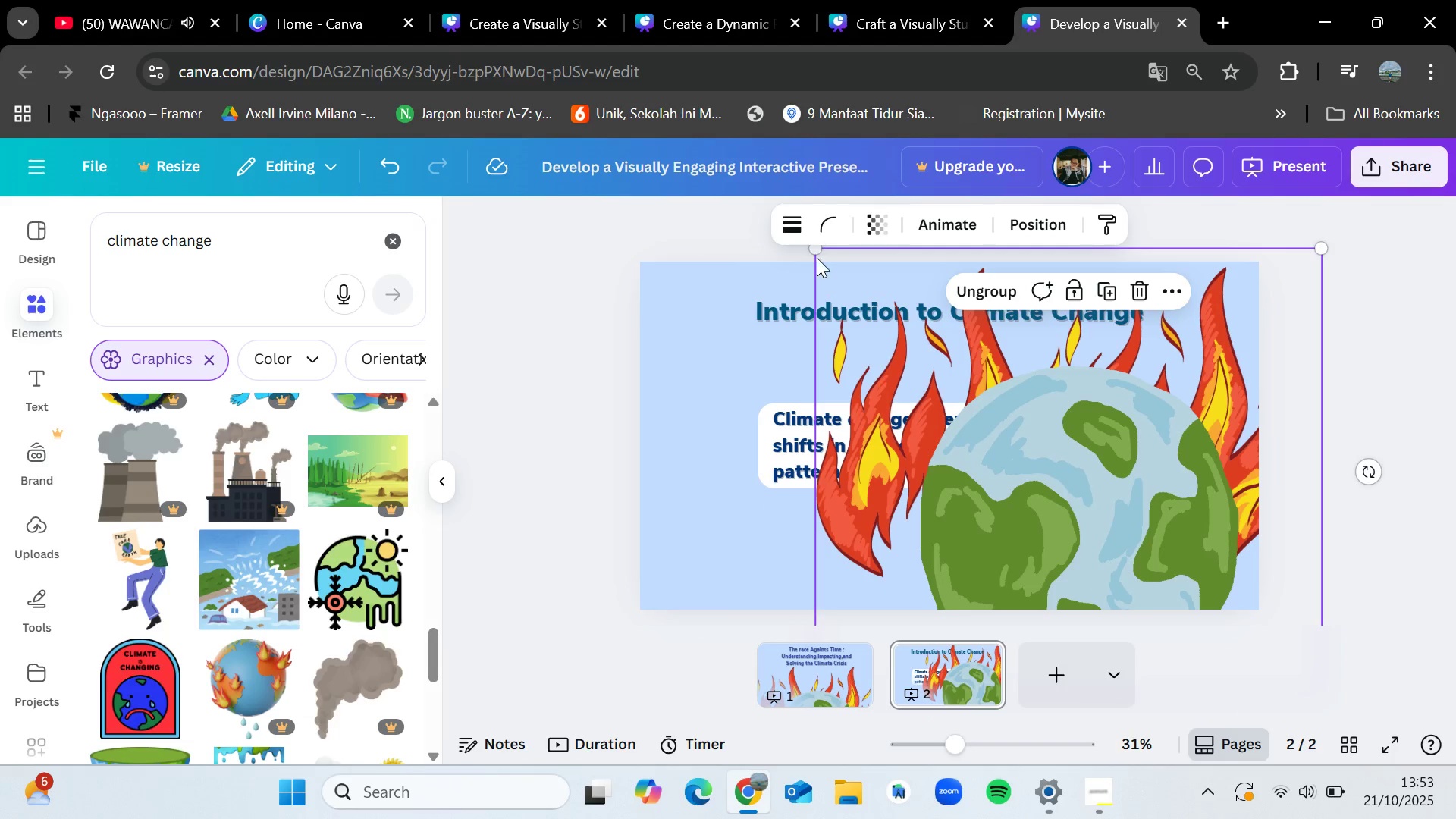 
left_click_drag(start_coordinate=[817, 247], to_coordinate=[866, 310])
 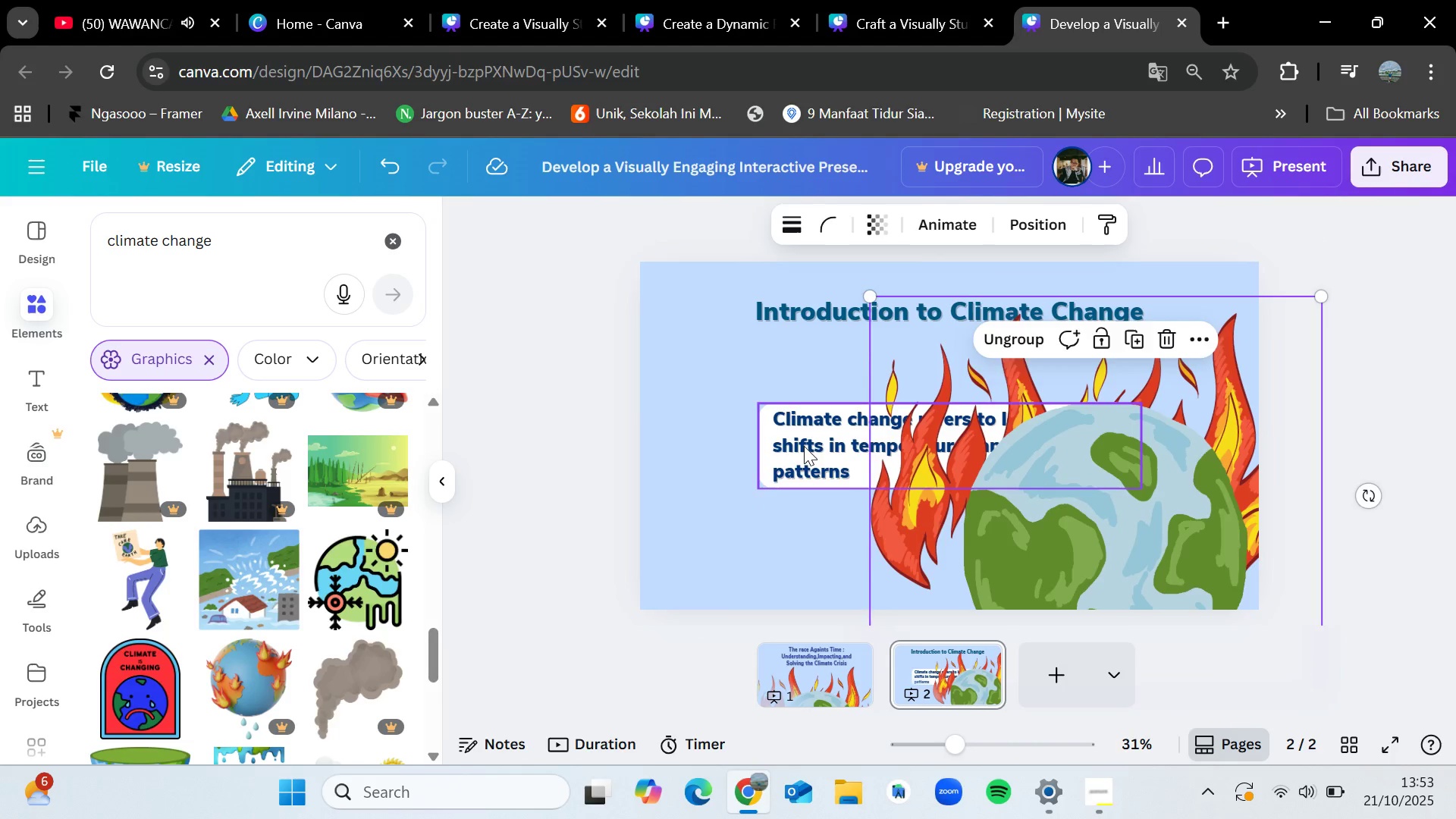 
left_click_drag(start_coordinate=[804, 446], to_coordinate=[682, 442])
 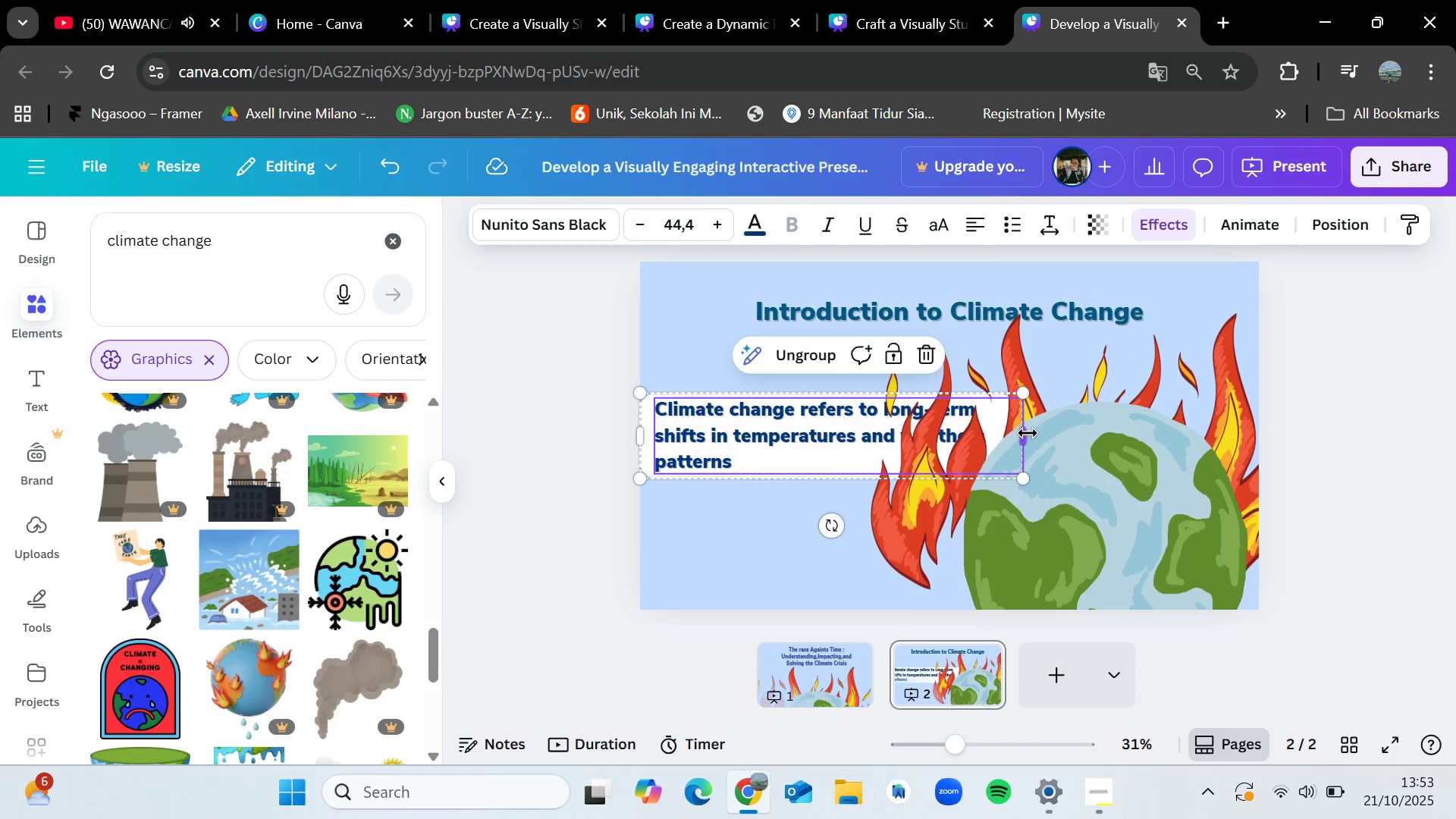 
left_click_drag(start_coordinate=[1025, 433], to_coordinate=[874, 428])
 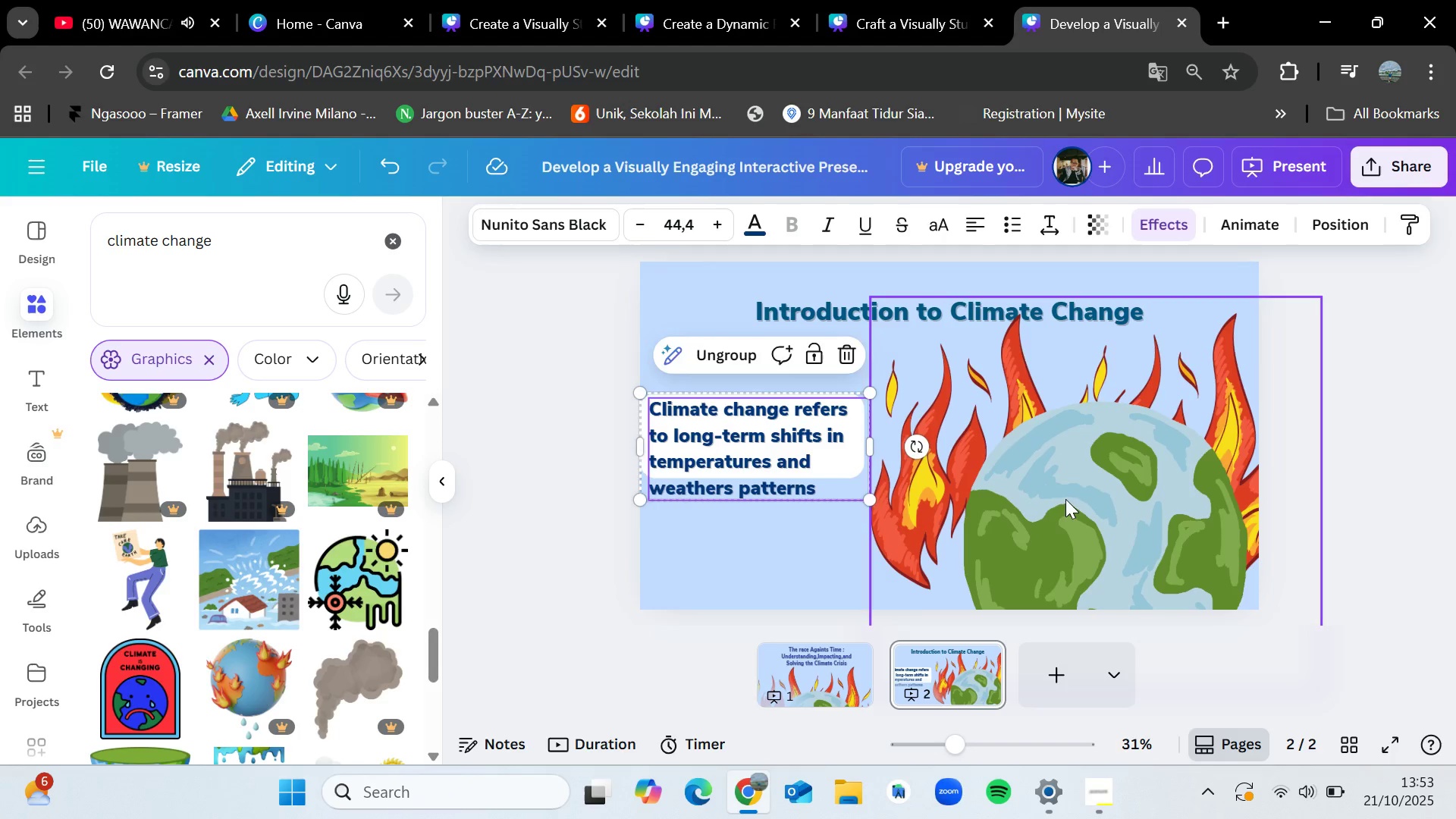 
left_click_drag(start_coordinate=[1065, 499], to_coordinate=[1065, 485])
 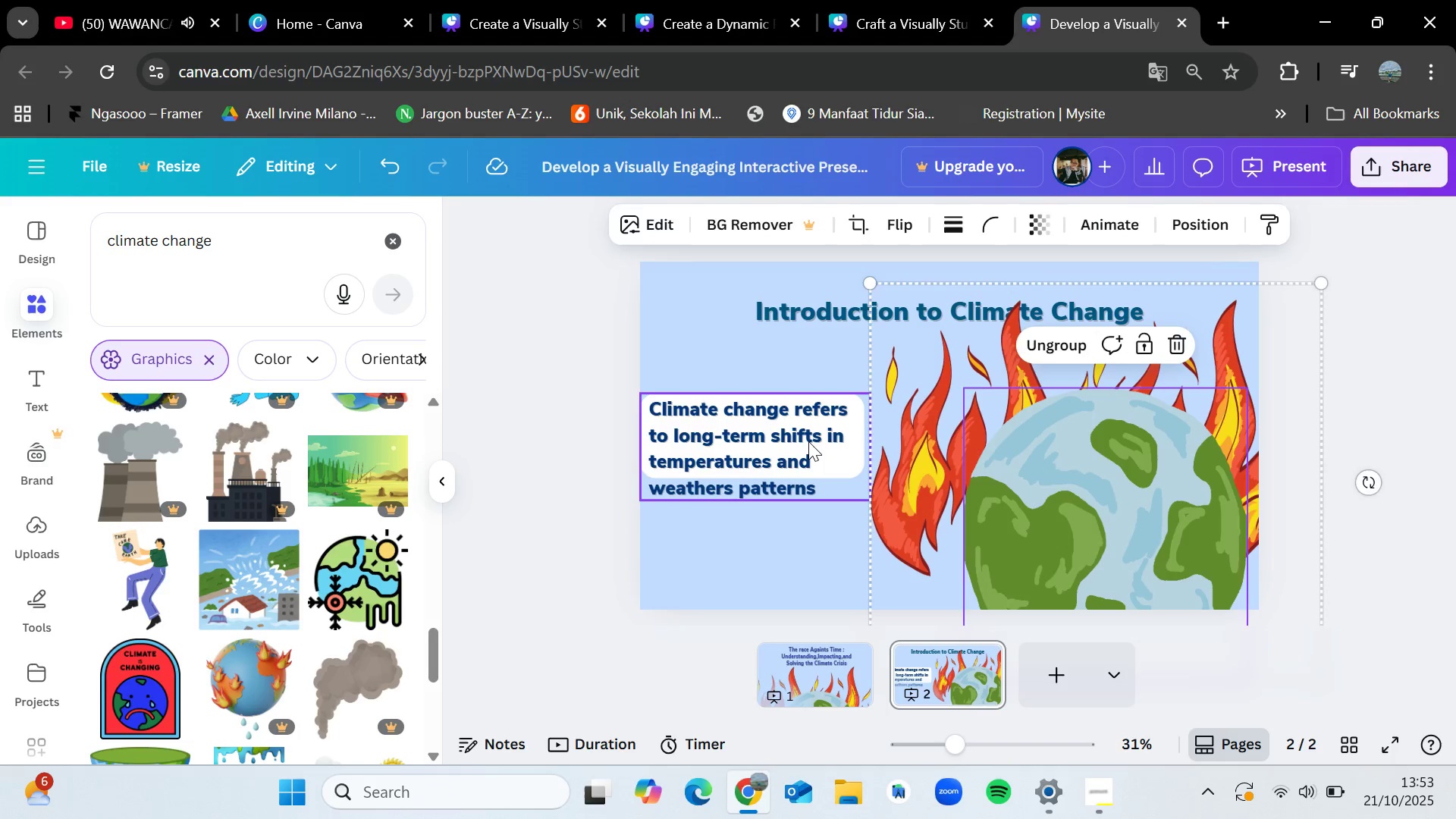 
left_click([808, 441])
 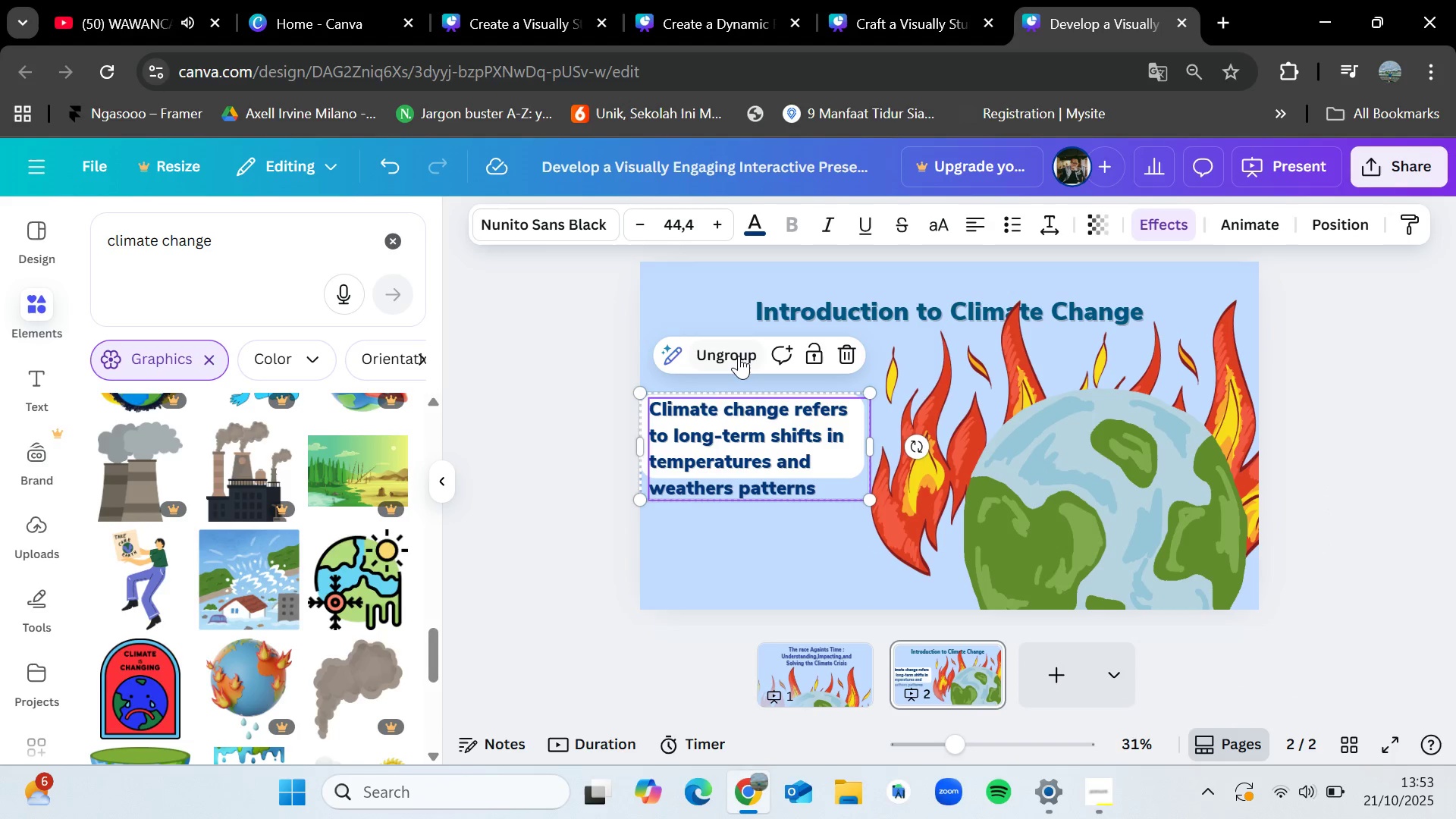 
left_click([739, 355])
 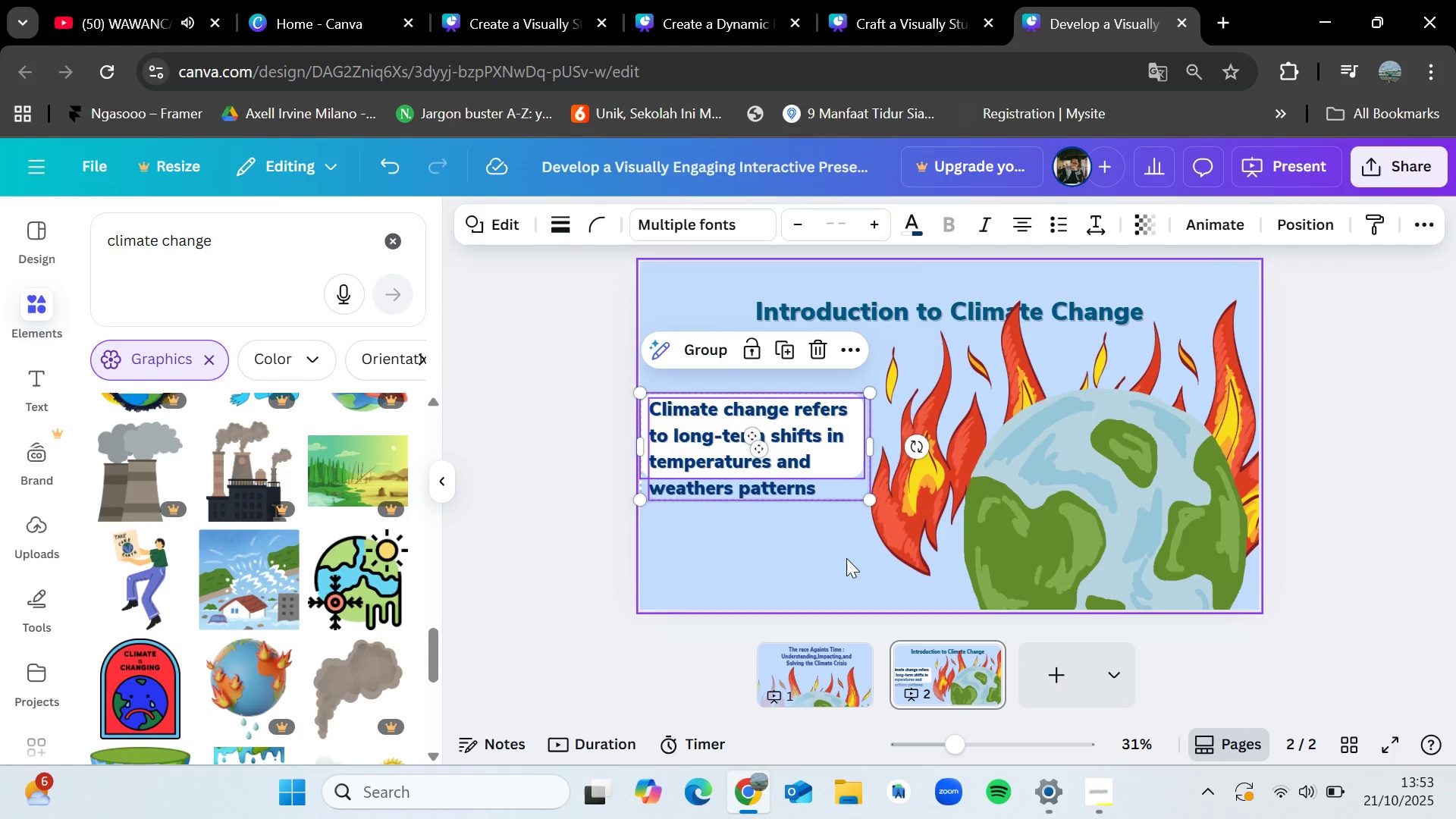 
left_click([846, 558])
 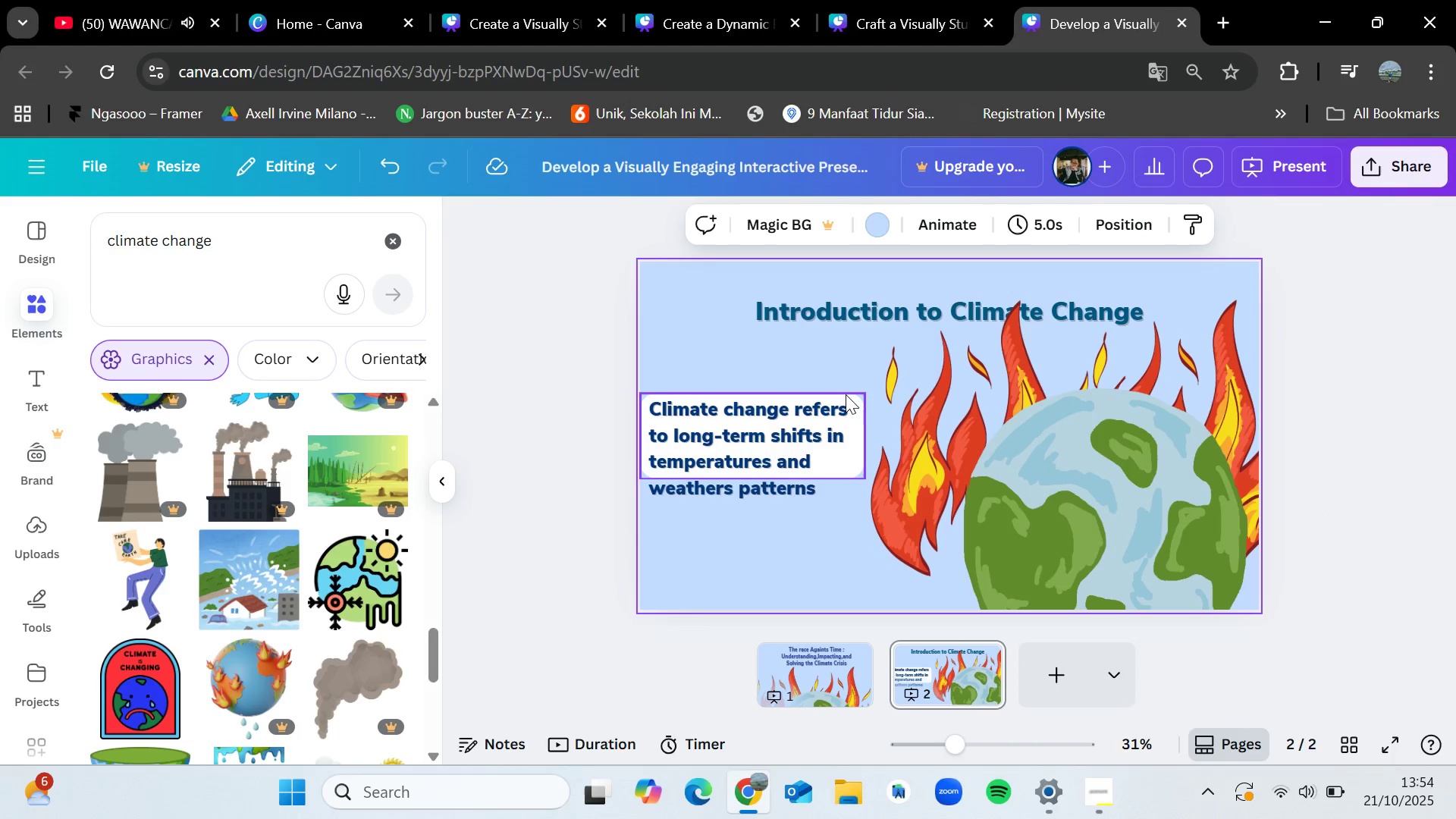 
left_click([846, 394])
 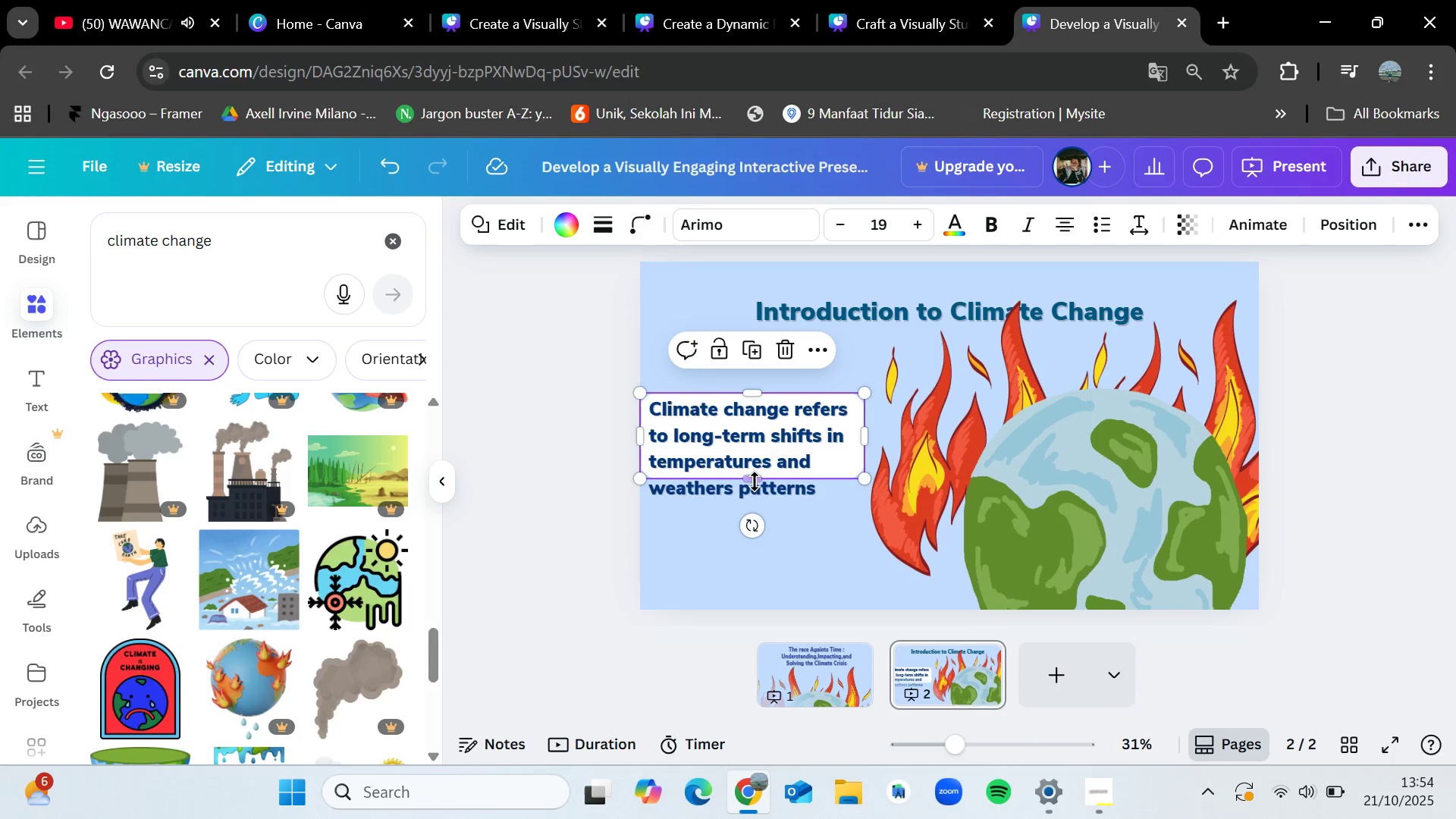 
left_click_drag(start_coordinate=[755, 477], to_coordinate=[761, 511])
 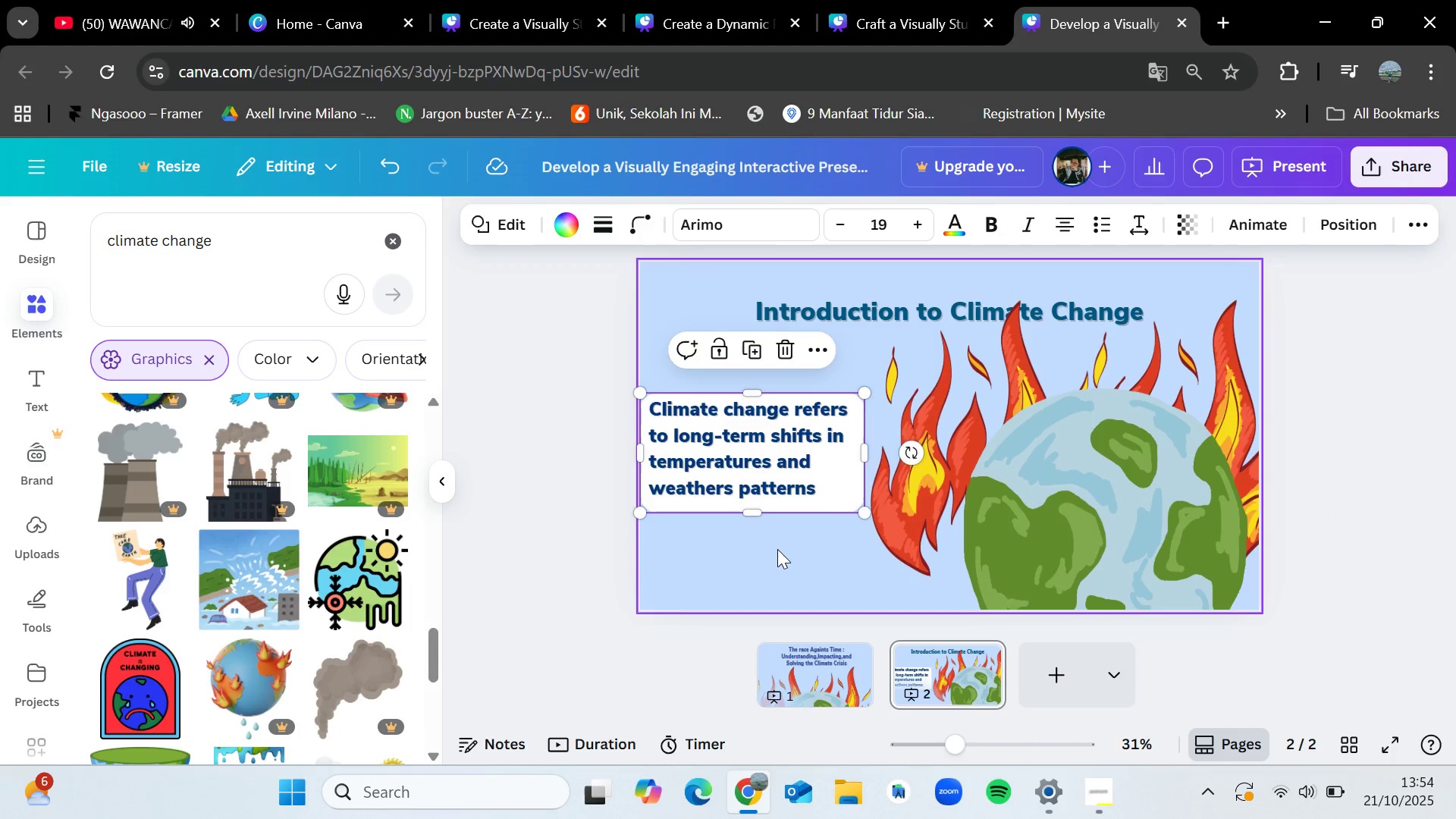 
left_click([777, 549])
 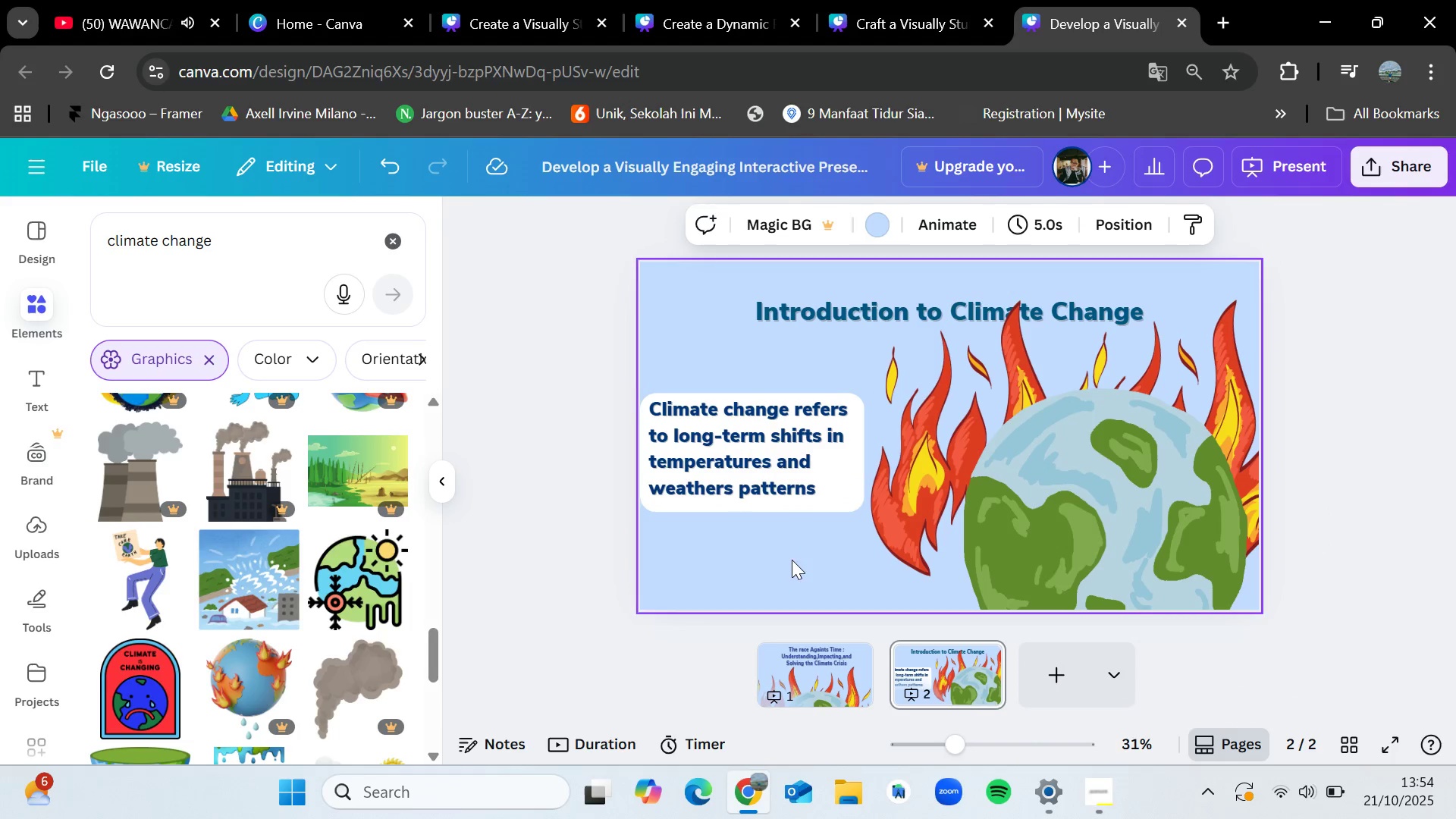 
left_click_drag(start_coordinate=[794, 564], to_coordinate=[697, 377])
 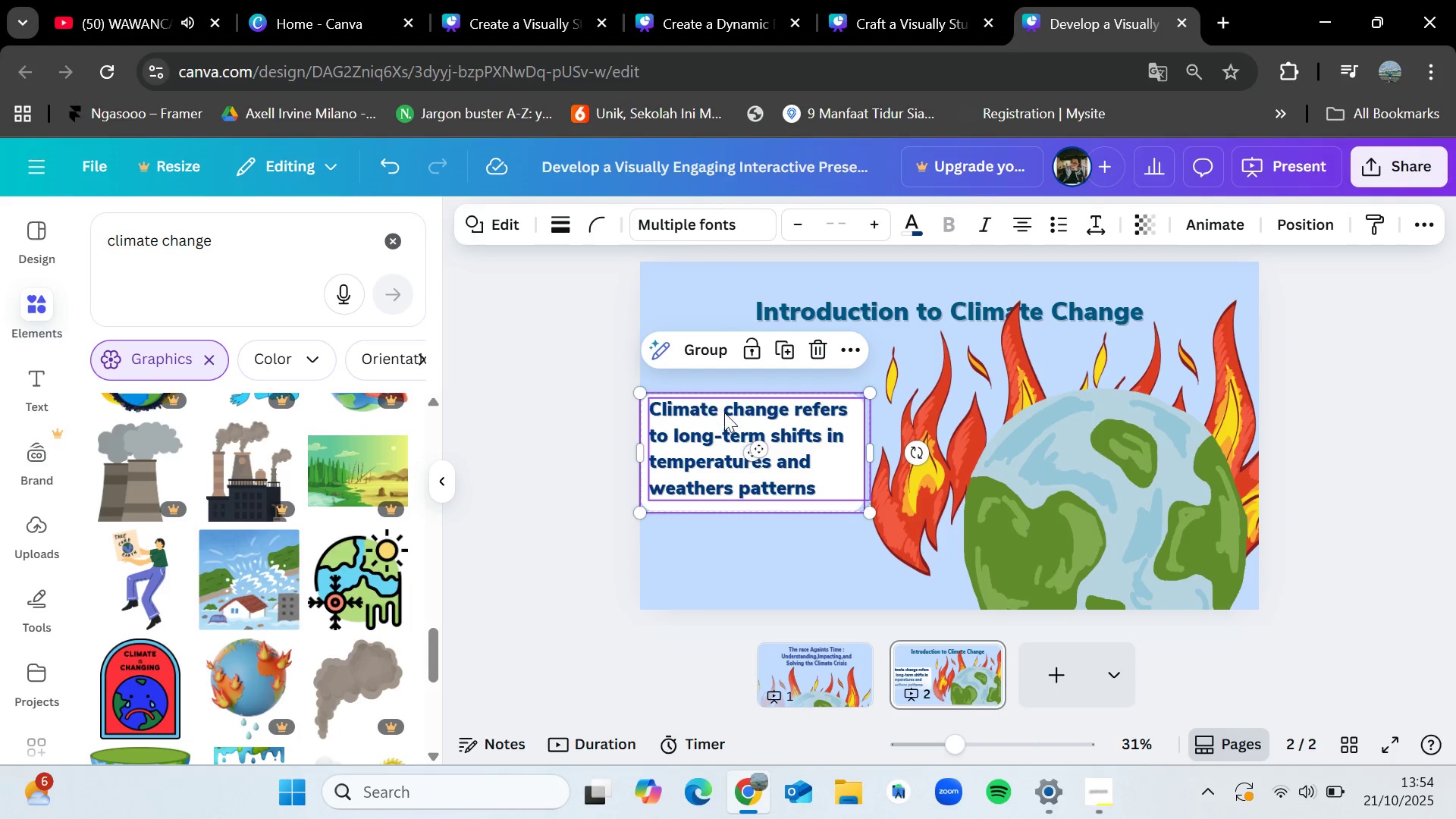 
left_click_drag(start_coordinate=[726, 415], to_coordinate=[733, 410])
 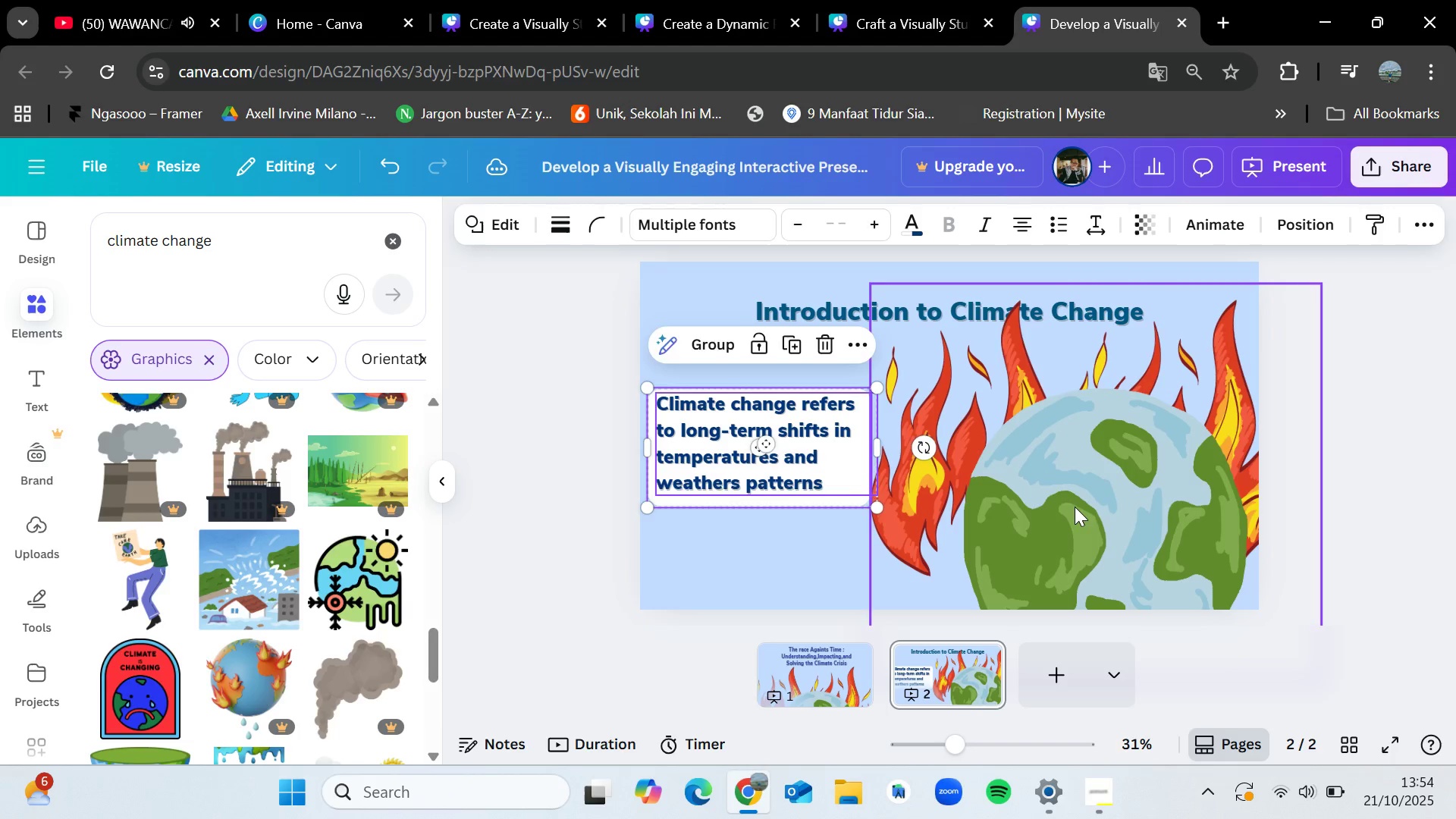 
left_click([1076, 508])
 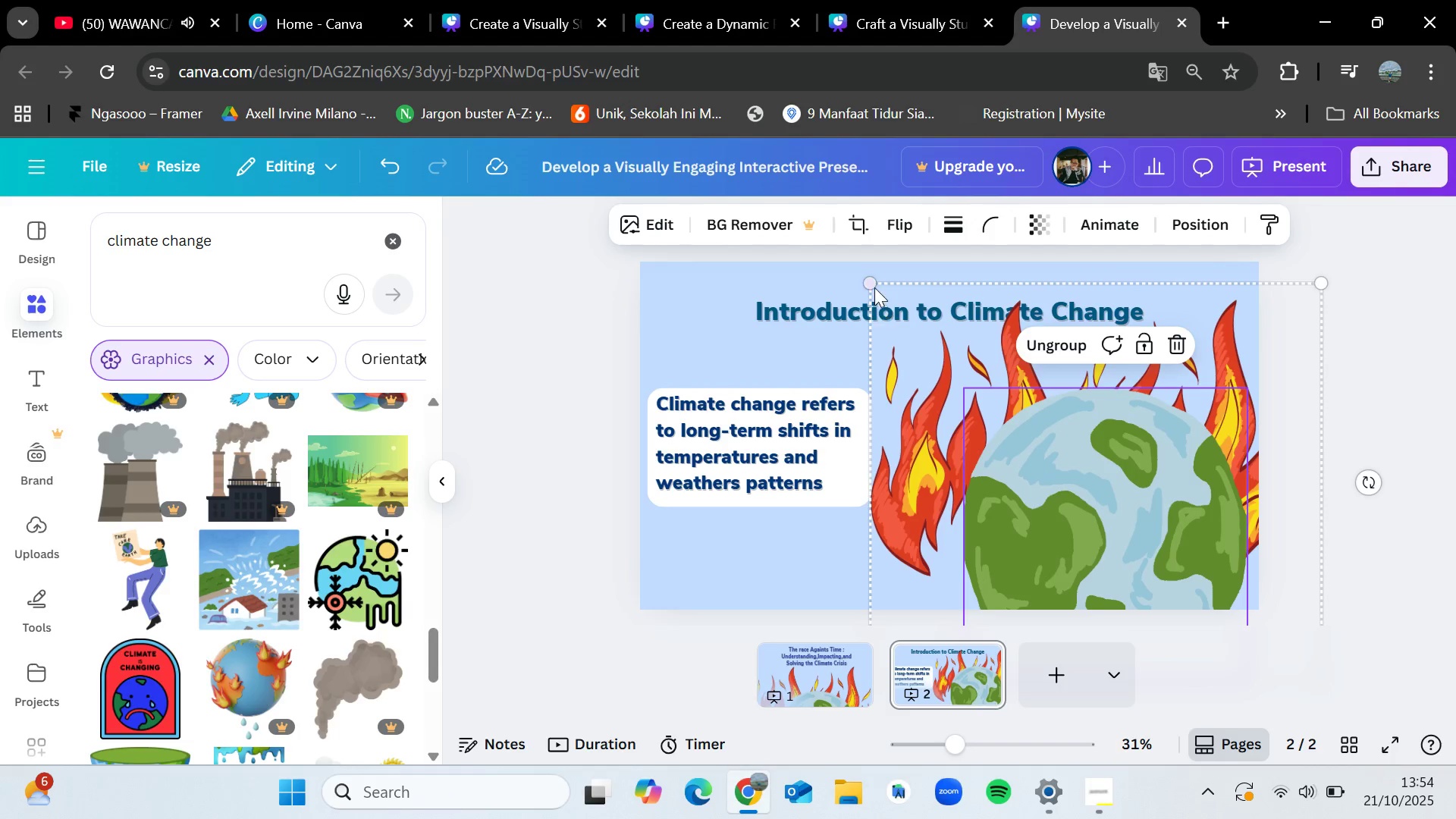 
left_click_drag(start_coordinate=[874, 280], to_coordinate=[956, 392])
 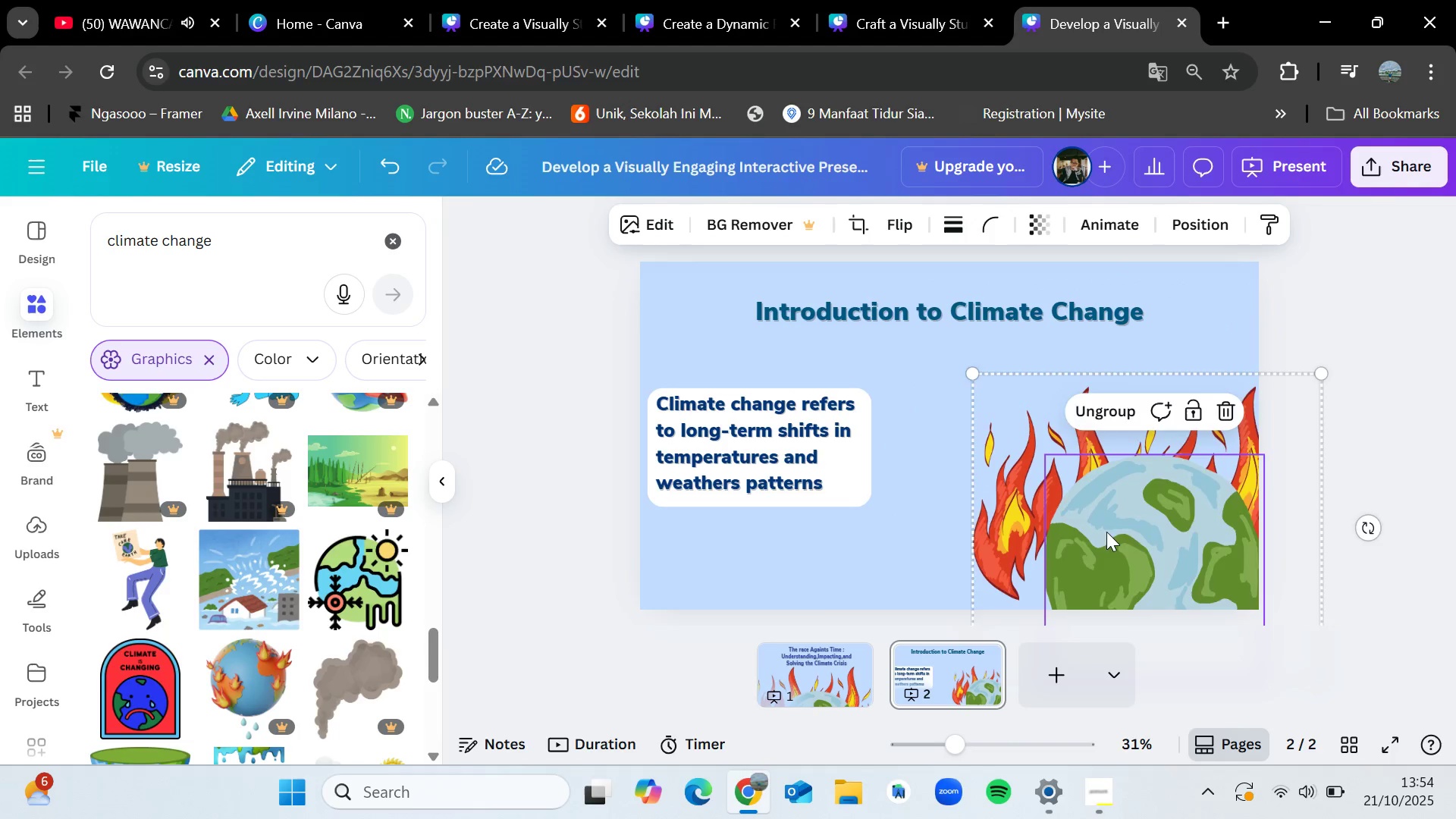 
left_click_drag(start_coordinate=[1106, 532], to_coordinate=[1022, 465])
 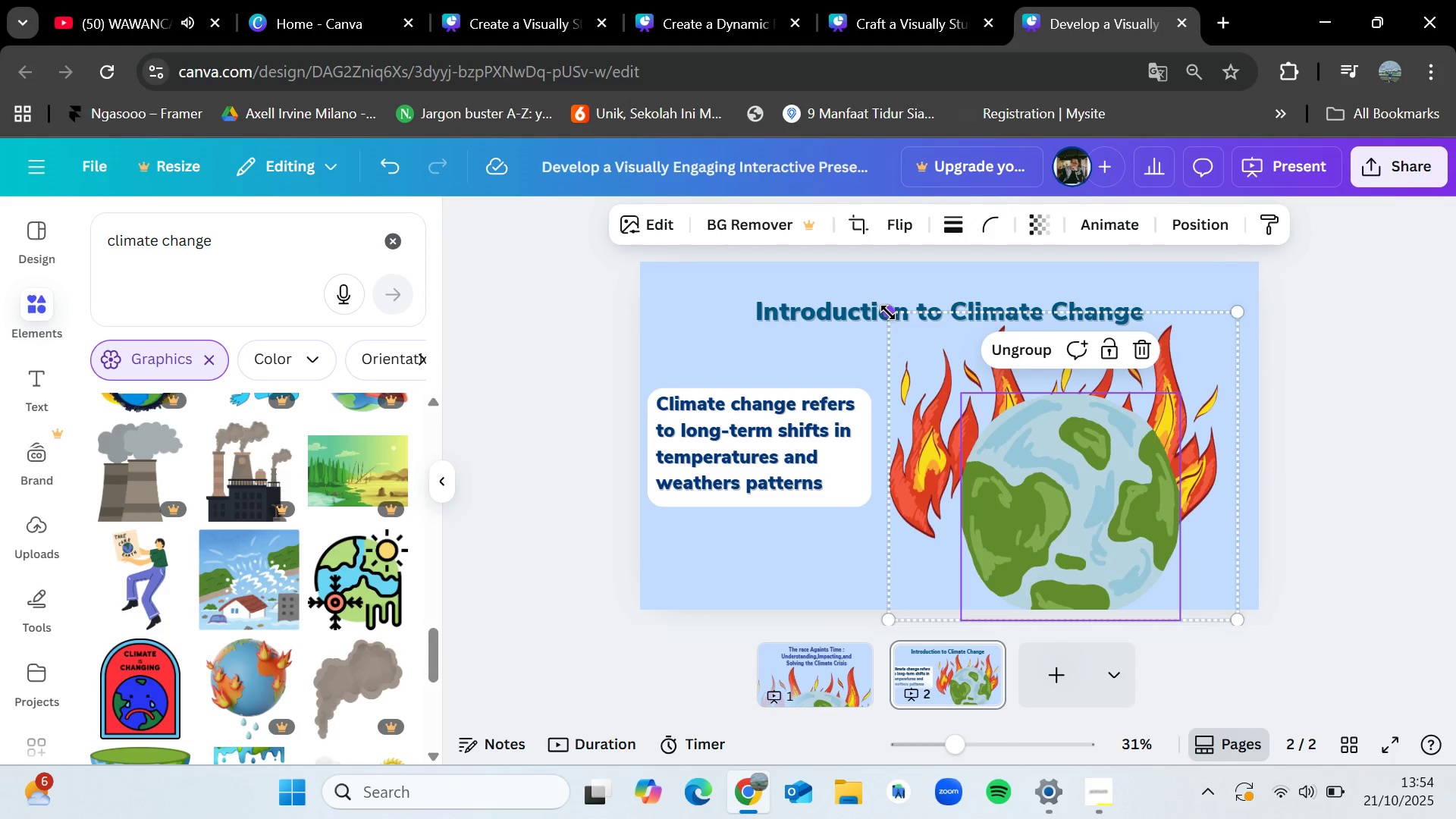 
left_click_drag(start_coordinate=[888, 312], to_coordinate=[905, 336])
 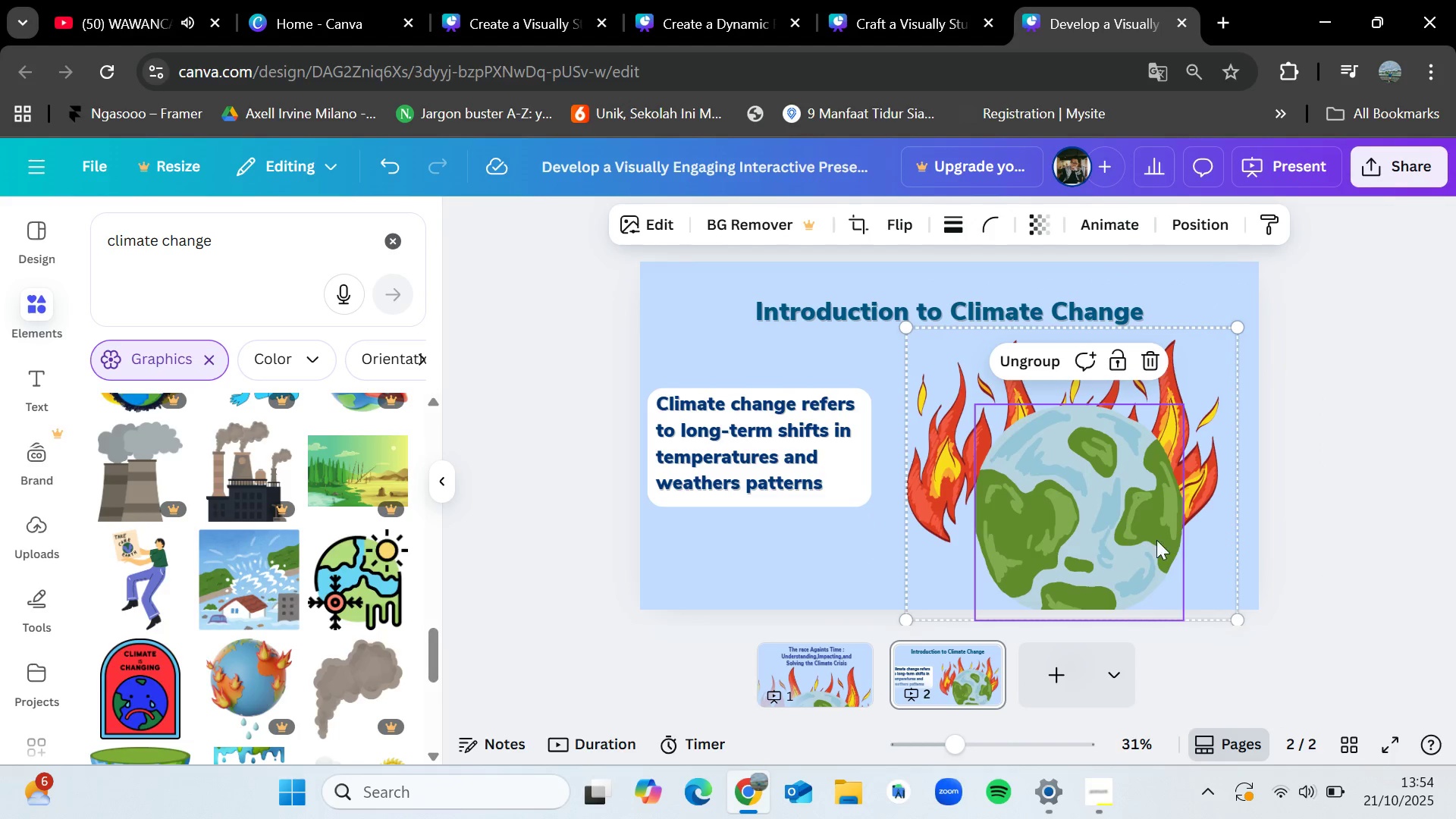 
left_click_drag(start_coordinate=[1106, 532], to_coordinate=[1114, 515])
 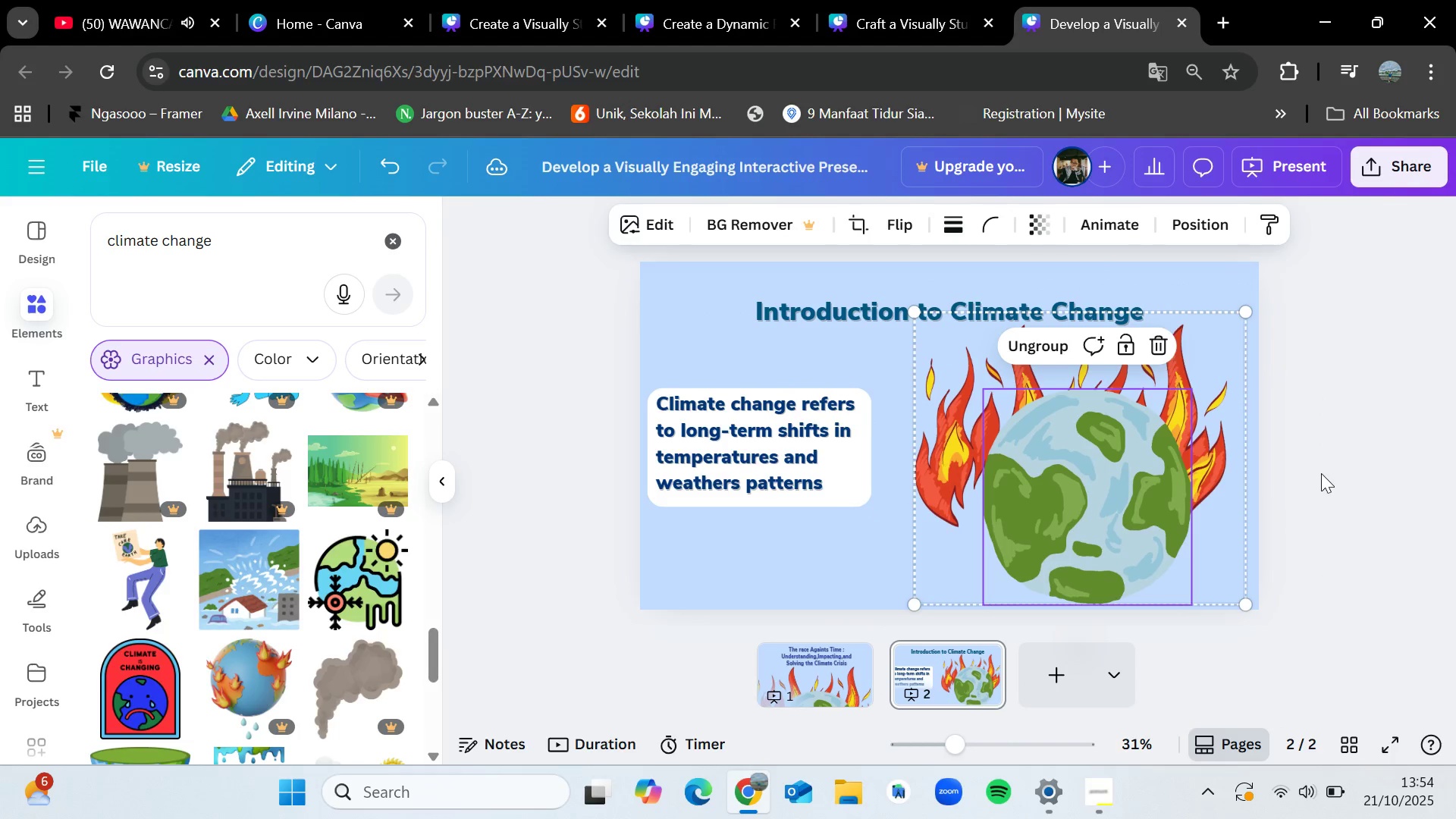 
left_click([1321, 473])
 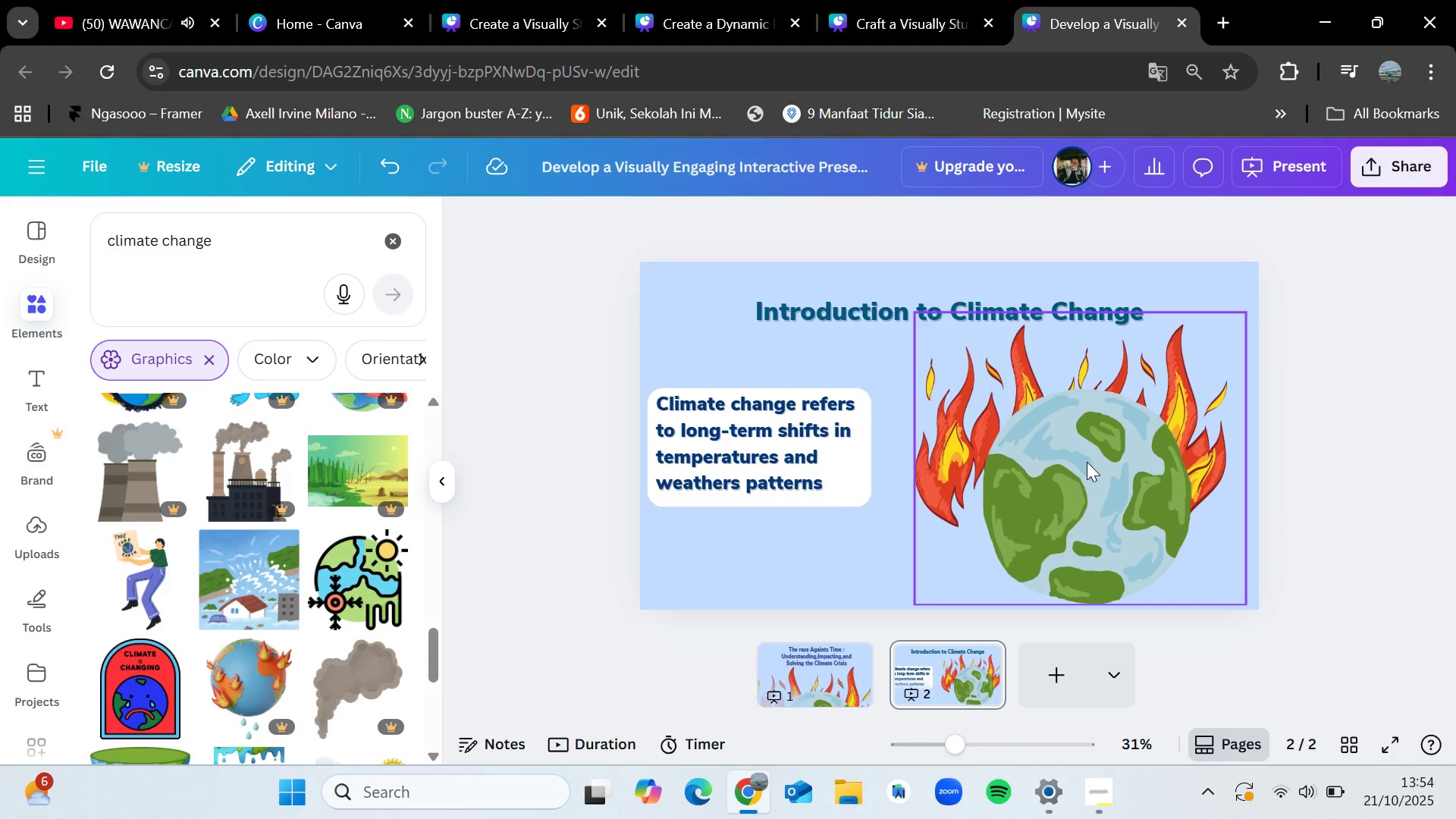 
left_click([1087, 462])
 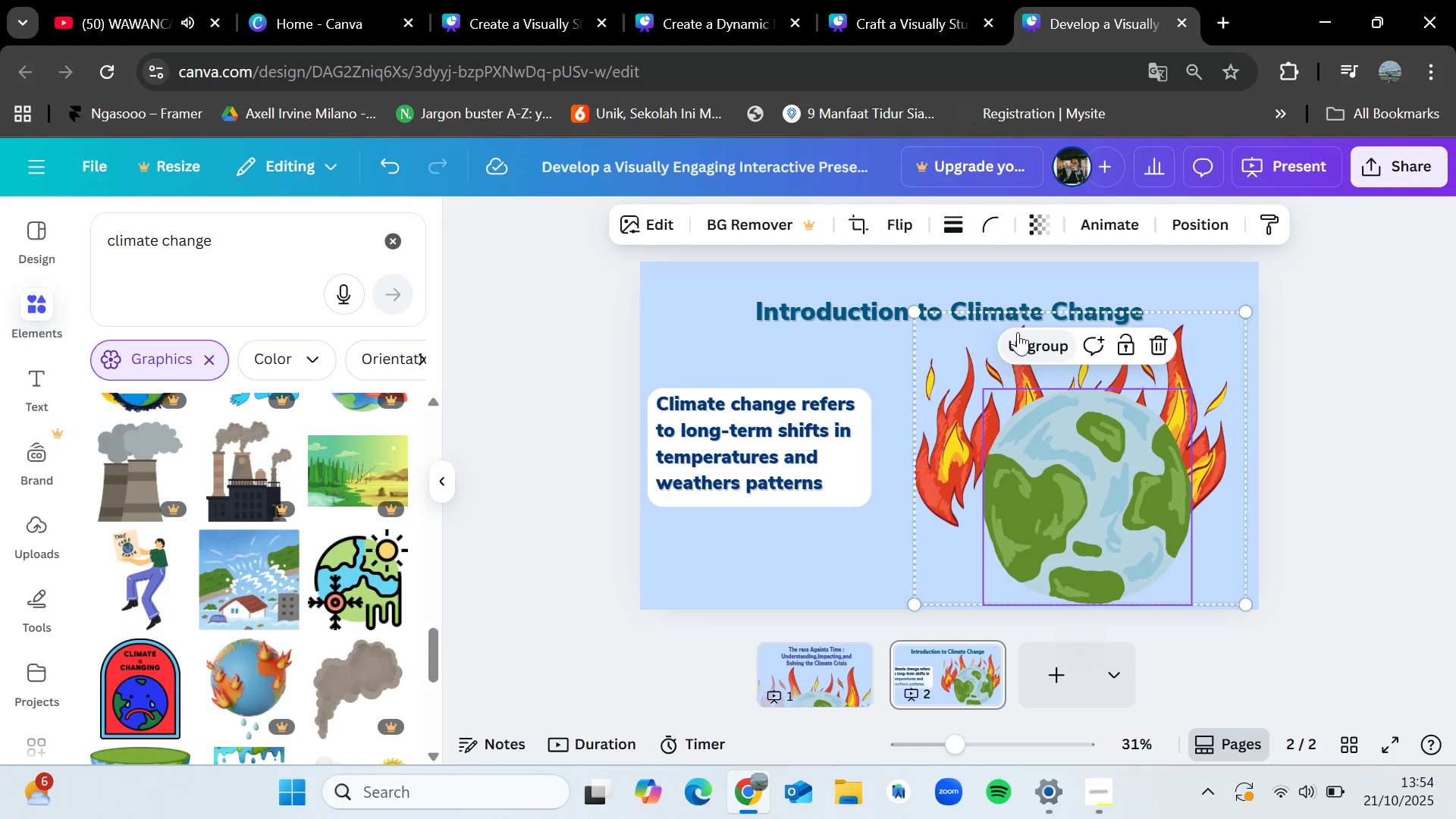 
left_click([1021, 342])
 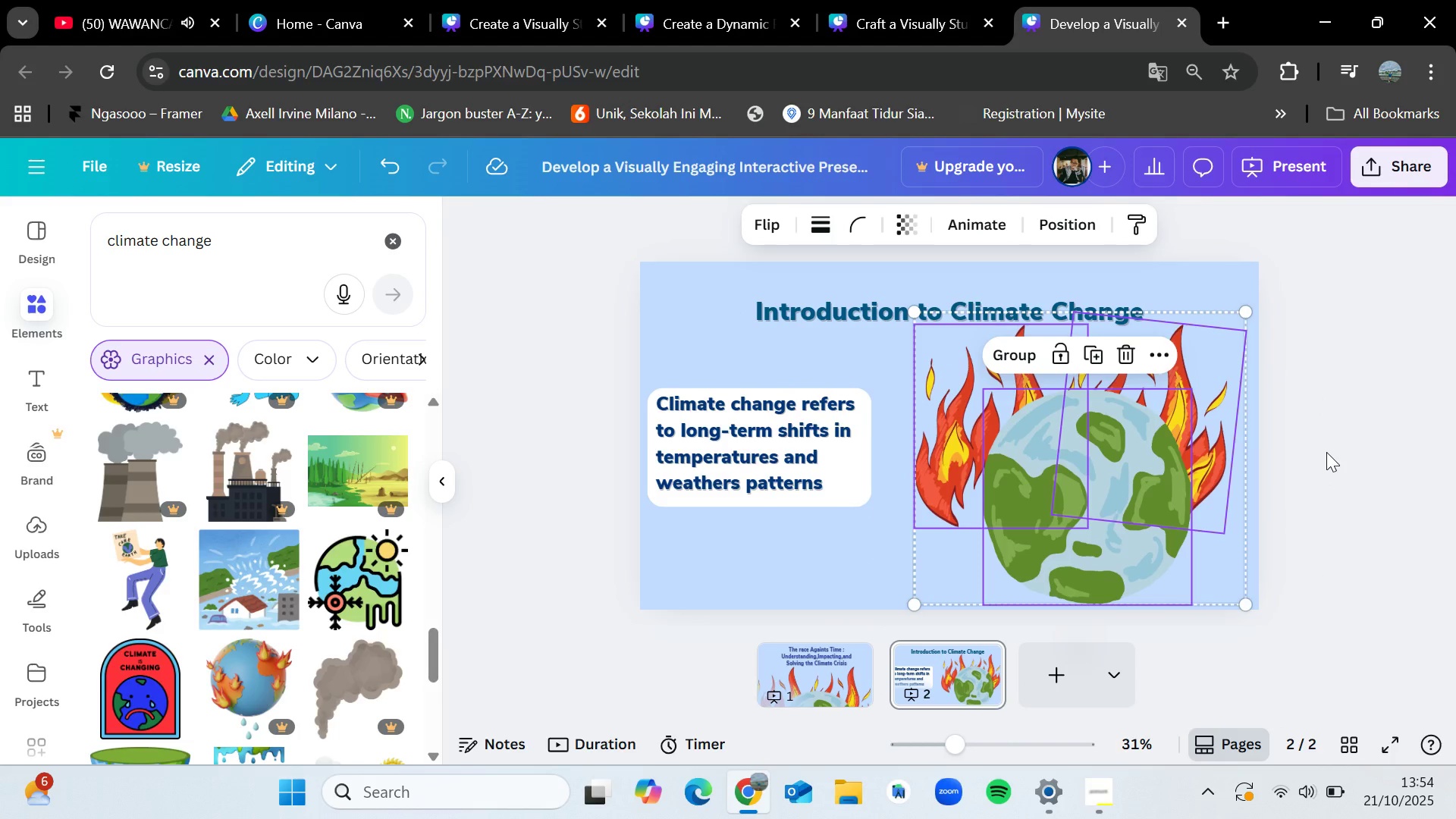 
left_click([1326, 452])
 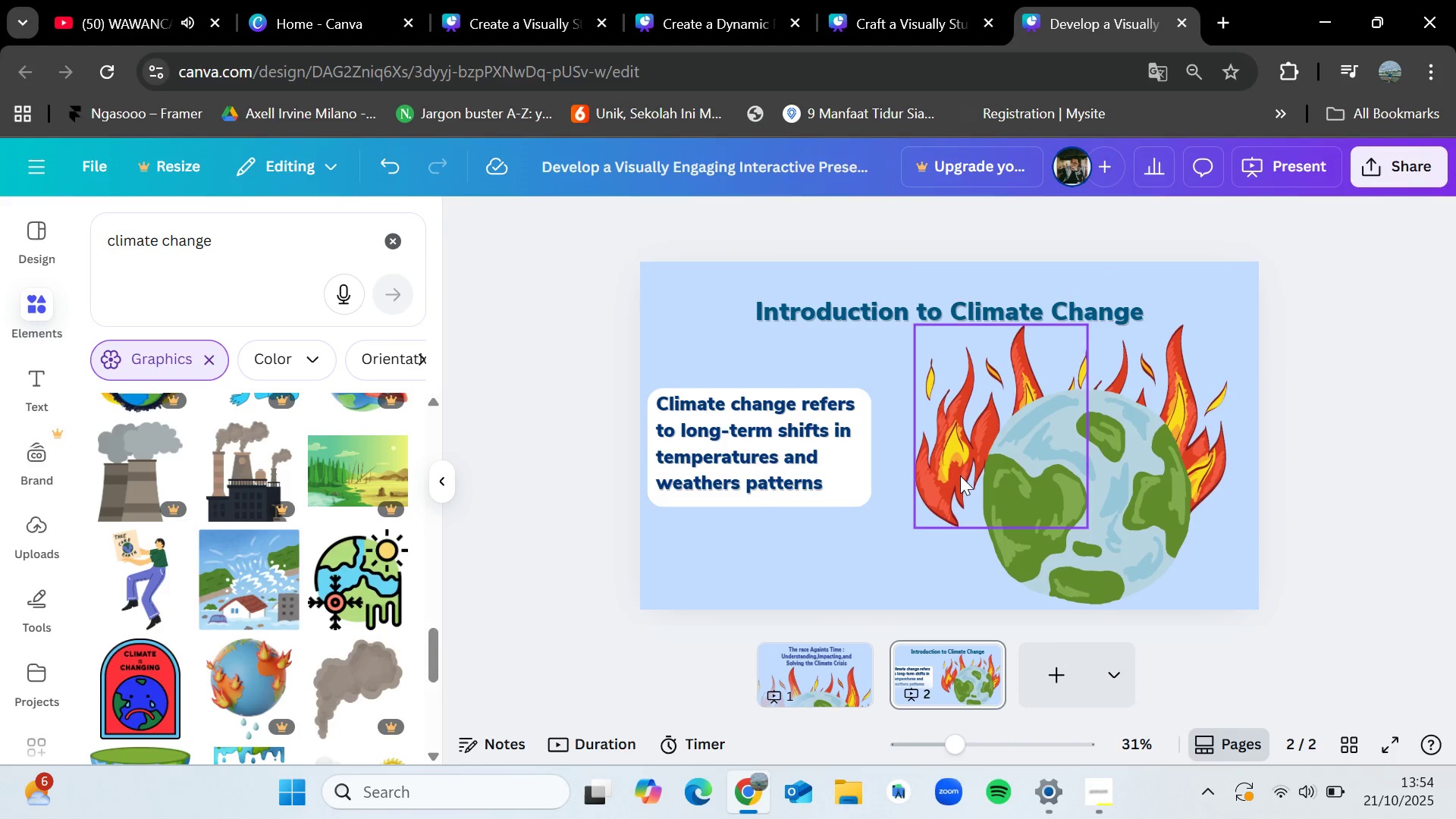 
left_click([960, 475])
 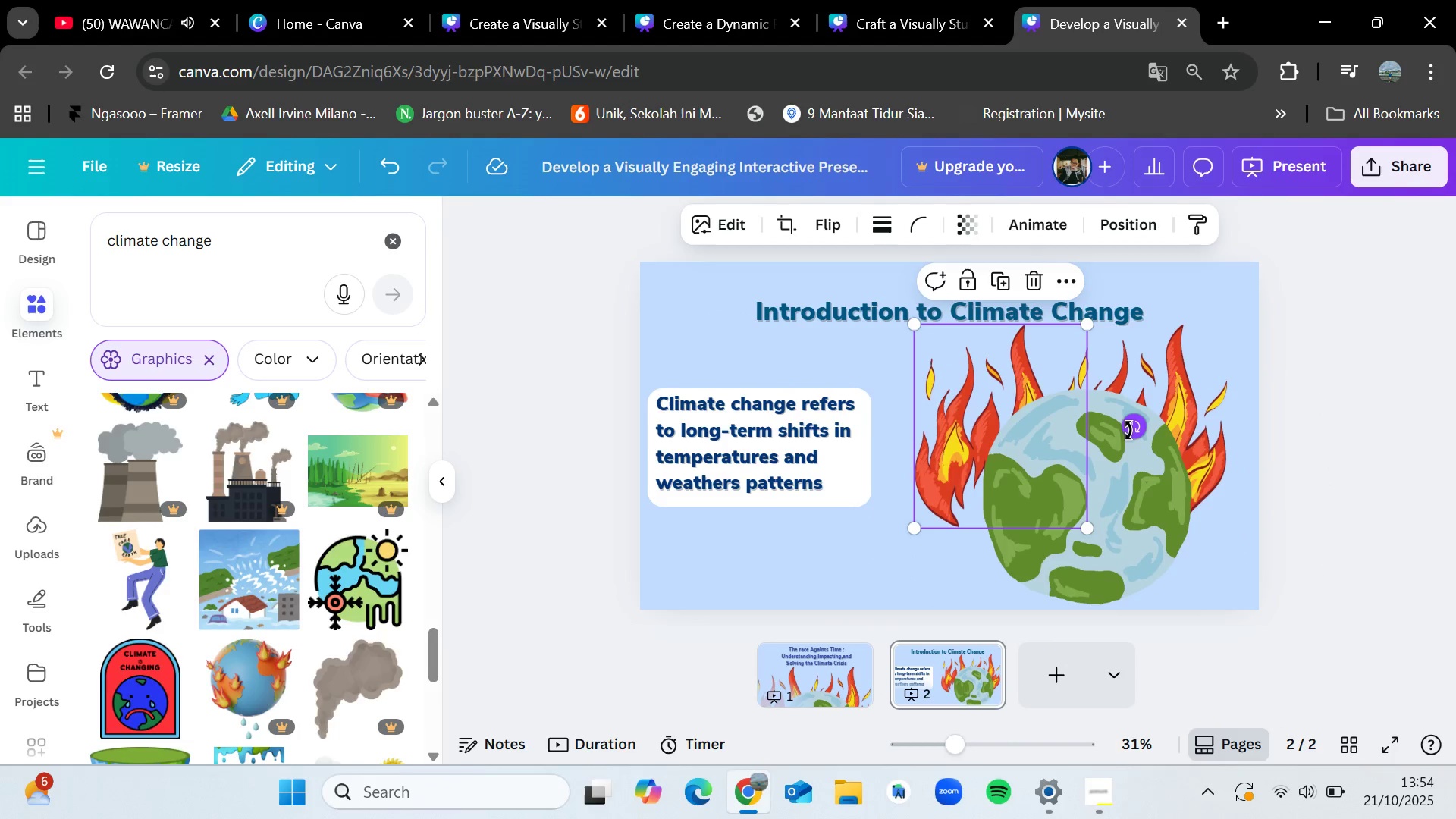 
left_click_drag(start_coordinate=[1128, 431], to_coordinate=[1127, 385])
 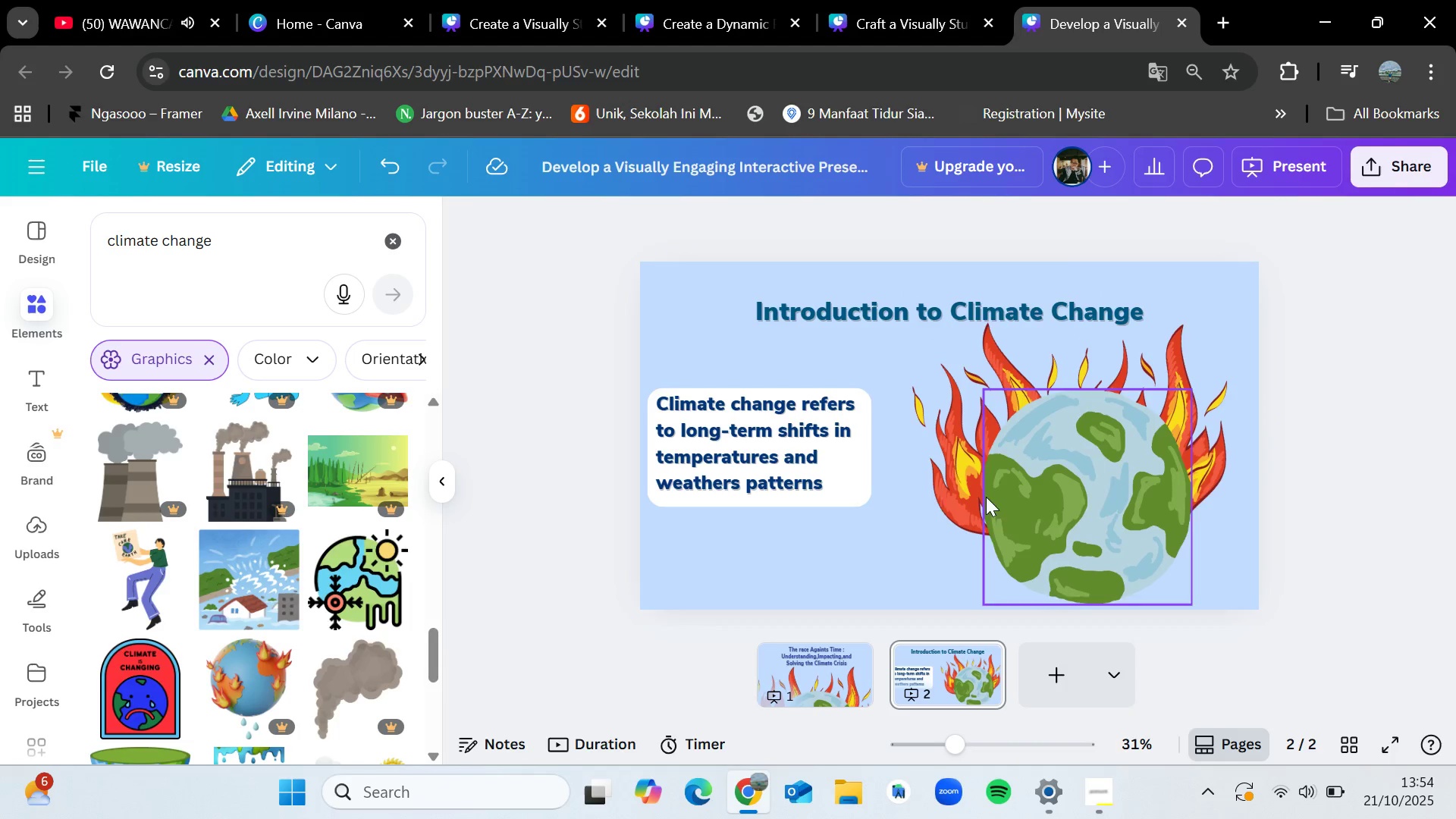 
left_click_drag(start_coordinate=[905, 566], to_coordinate=[1158, 407])
 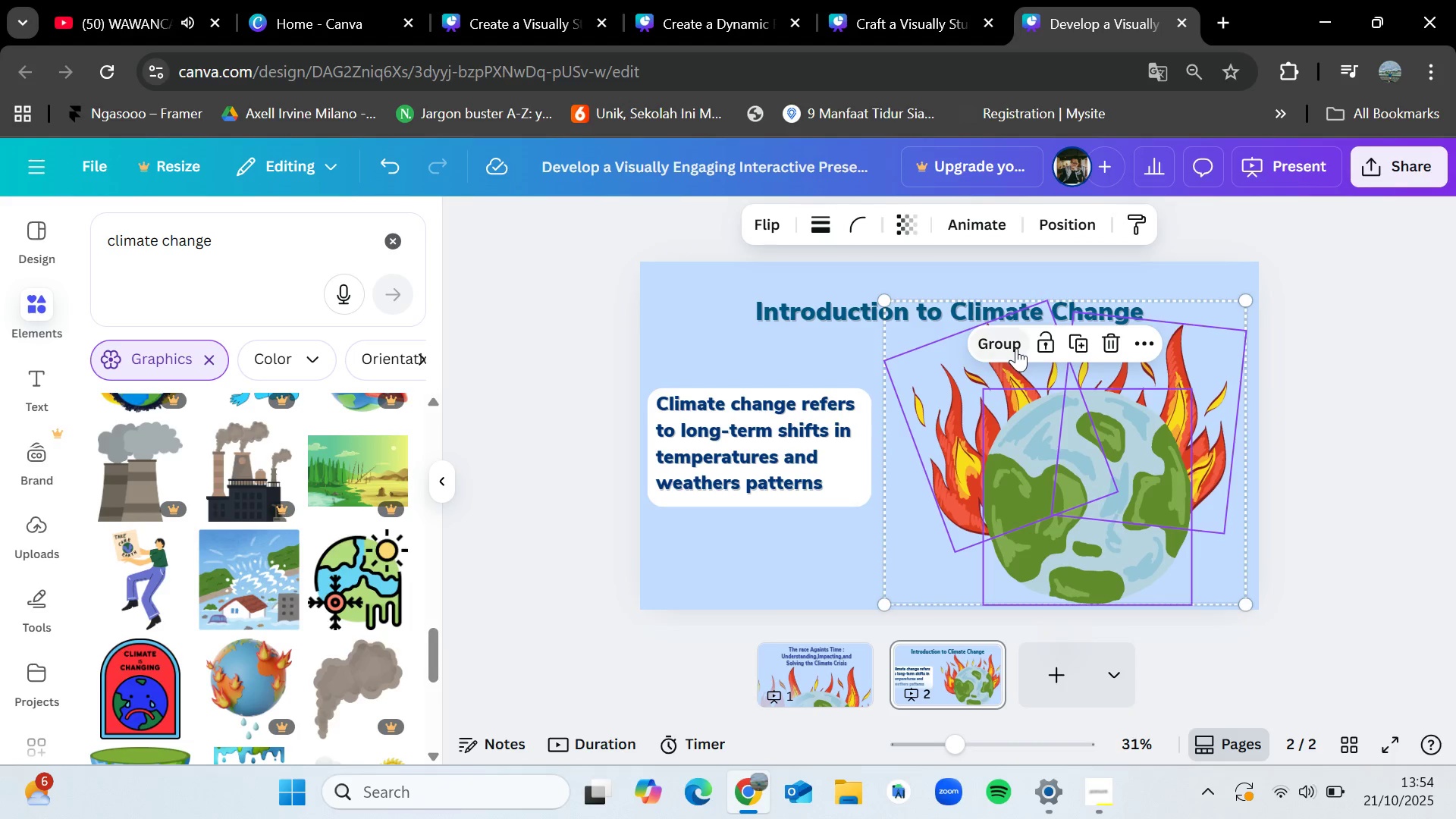 
left_click([1016, 348])
 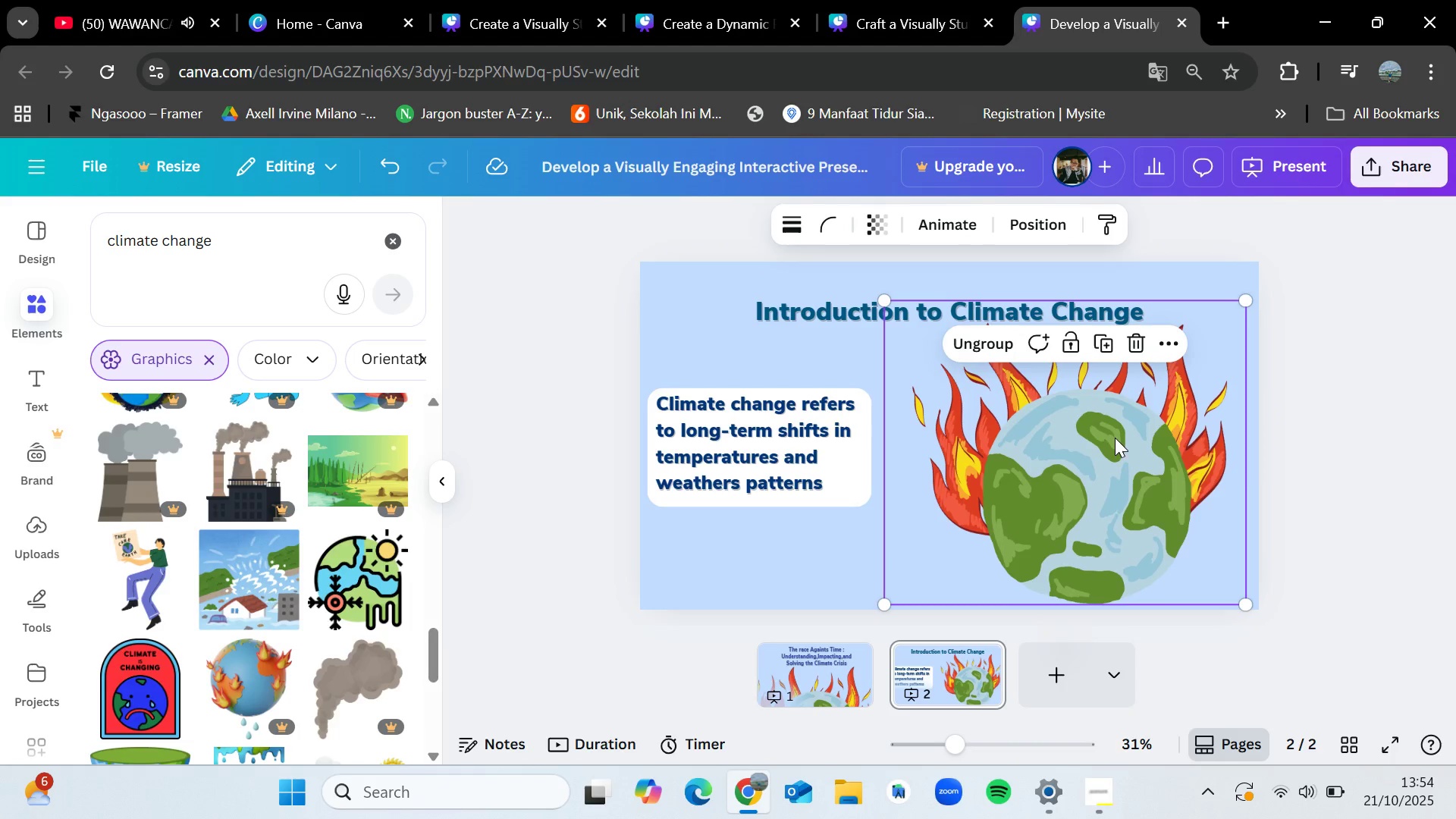 
left_click_drag(start_coordinate=[1115, 437], to_coordinate=[1118, 442])
 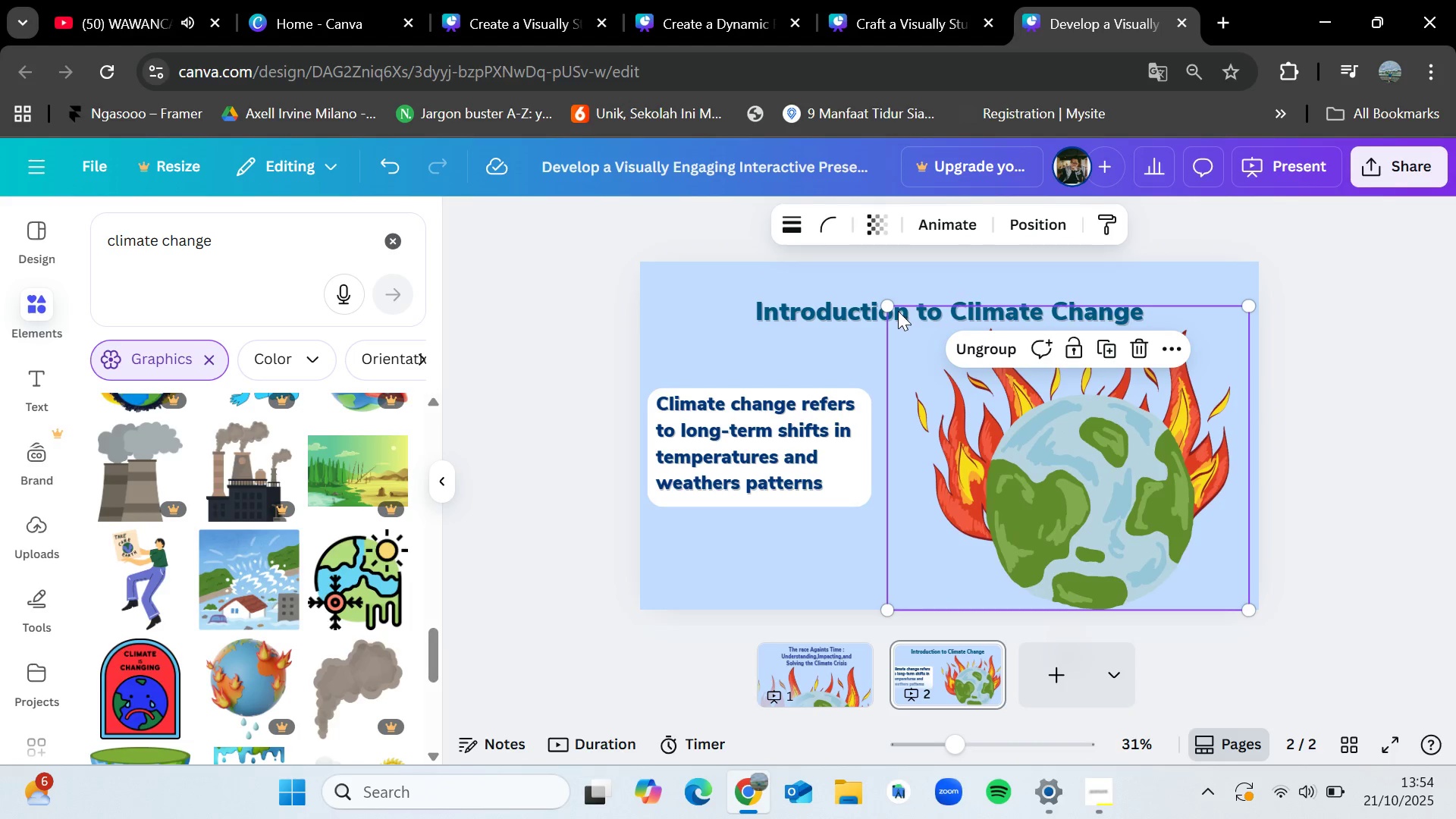 
left_click_drag(start_coordinate=[896, 304], to_coordinate=[910, 290])
 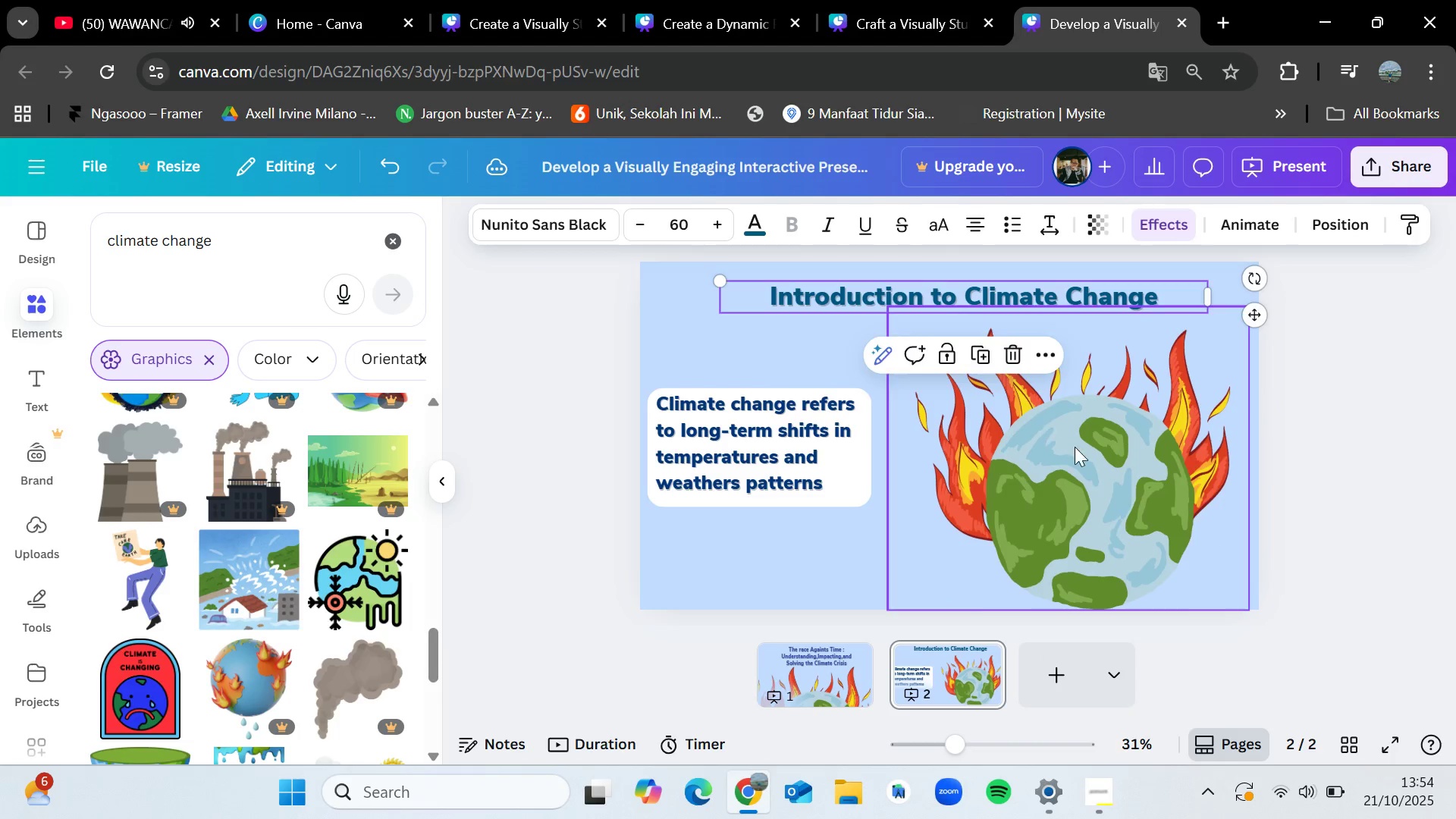 
left_click([1075, 448])
 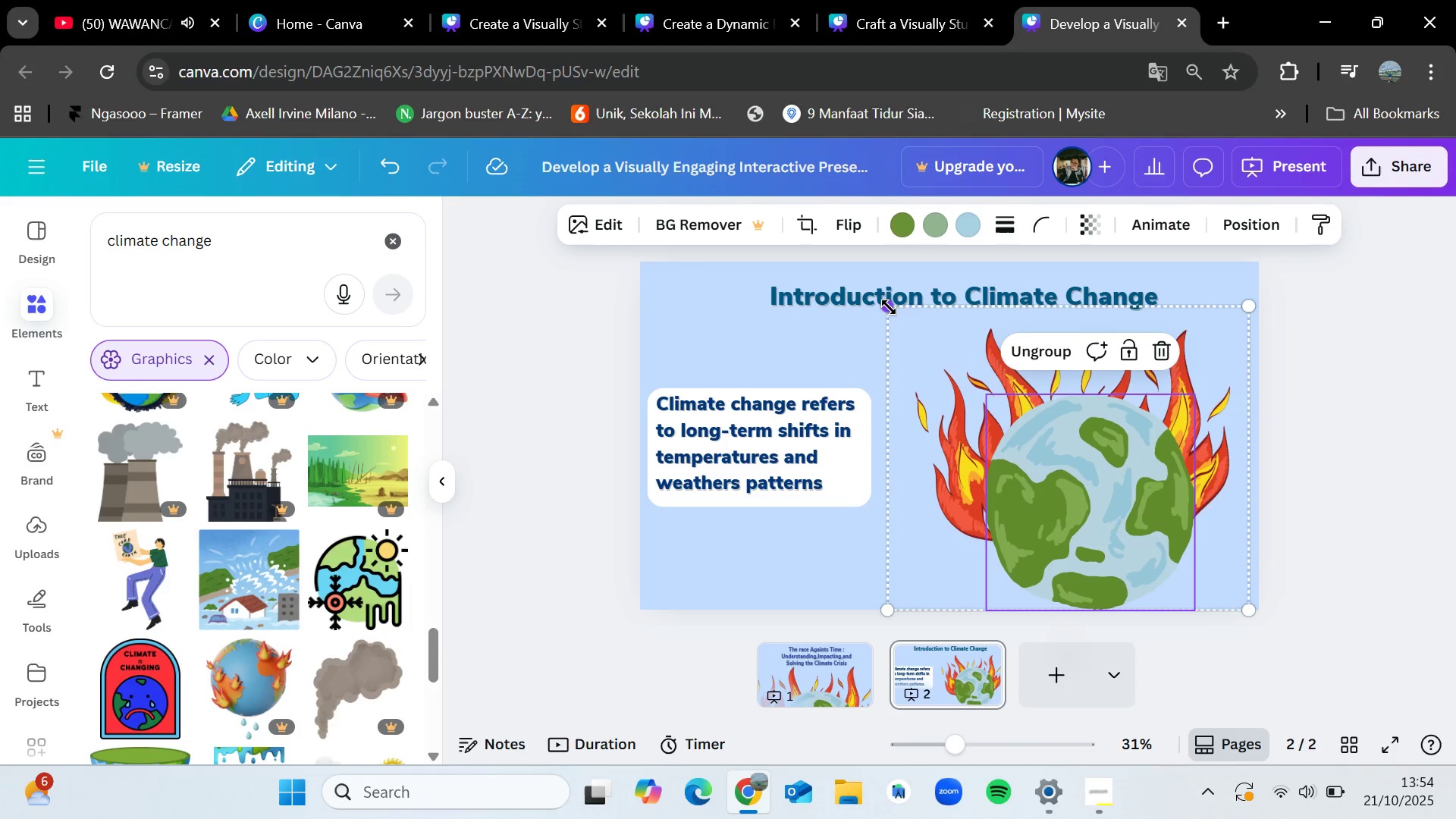 
left_click_drag(start_coordinate=[887, 305], to_coordinate=[928, 337])
 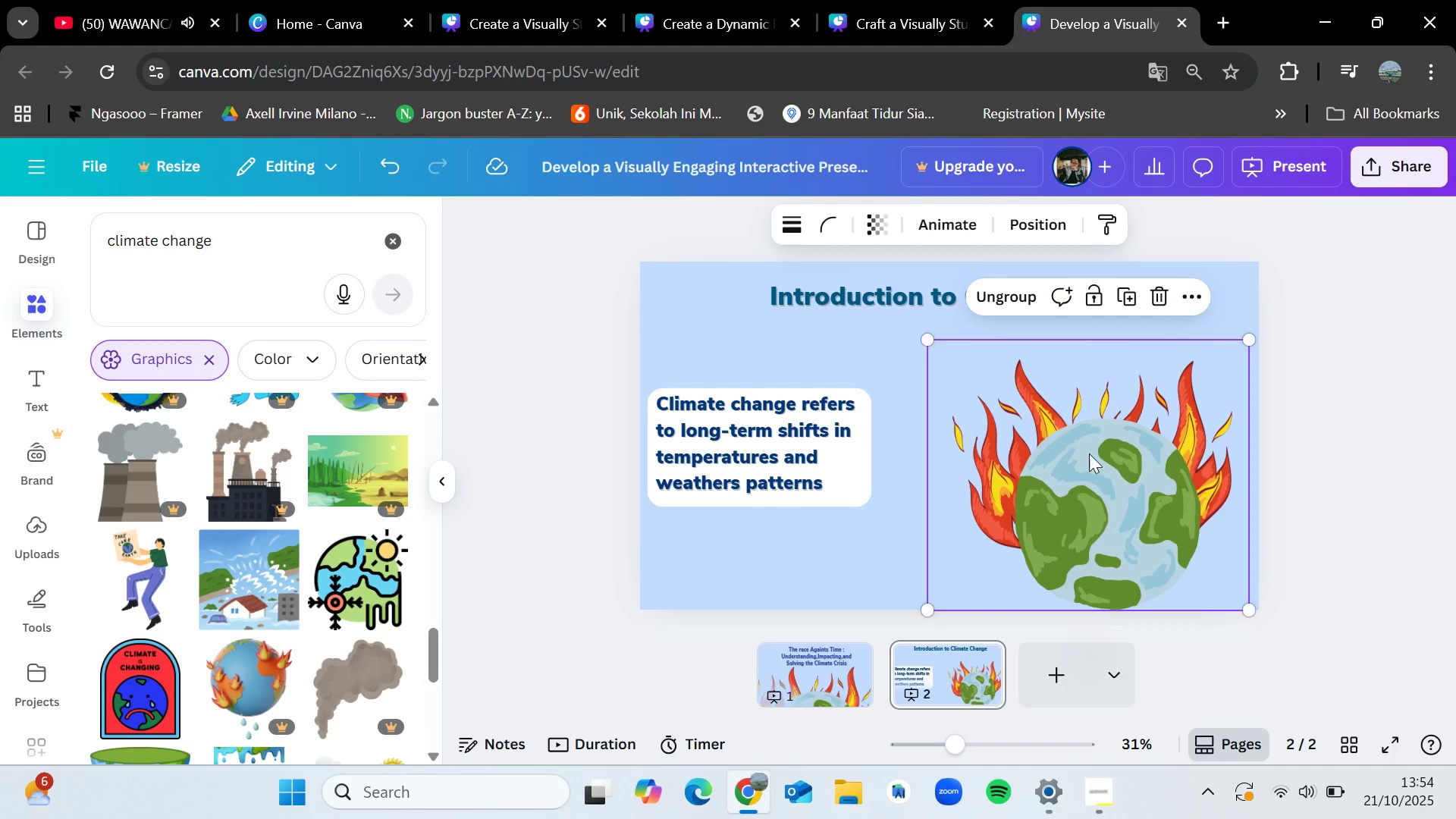 
left_click_drag(start_coordinate=[1094, 457], to_coordinate=[1088, 437])
 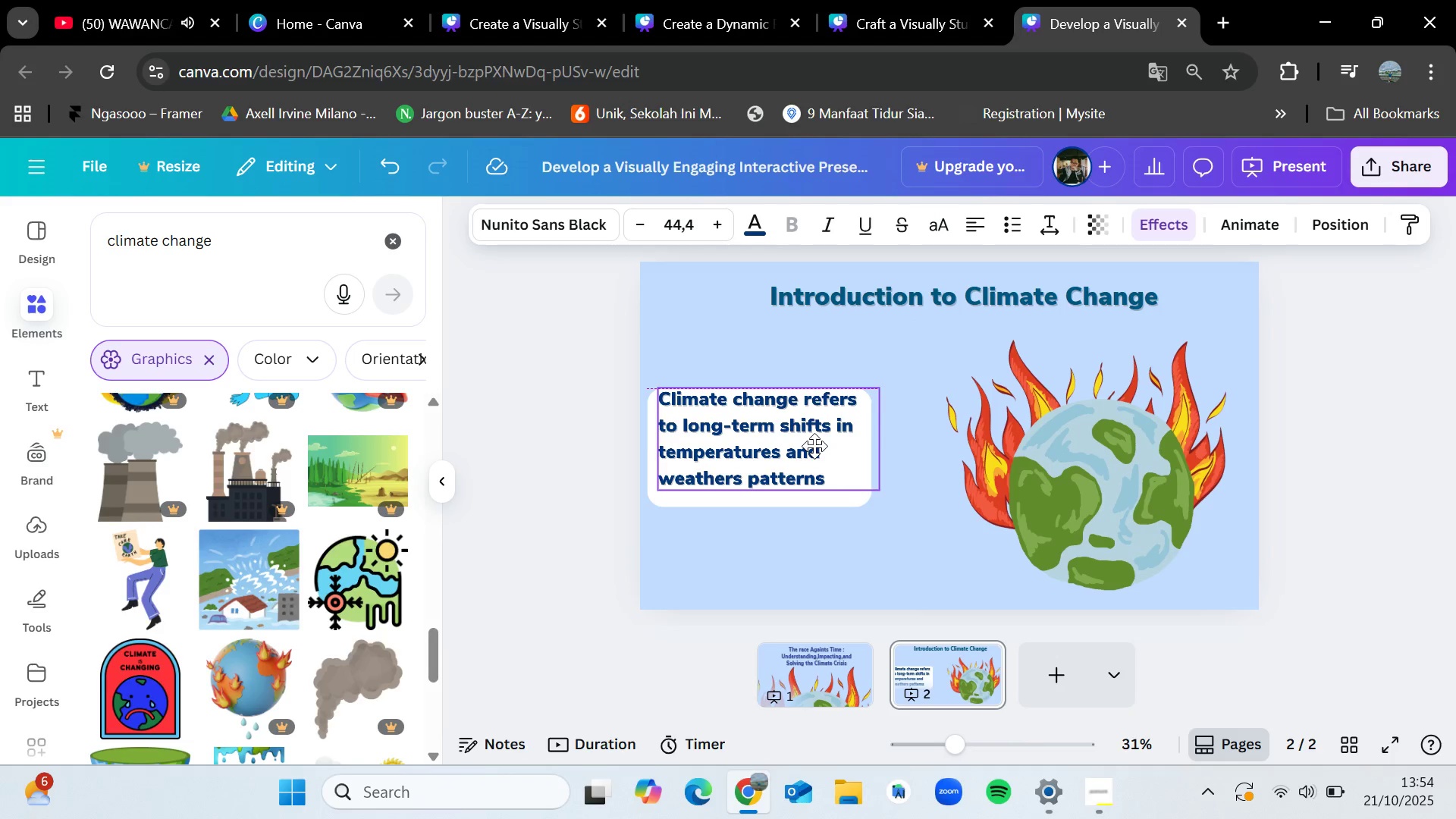 
key(Control+Z)
 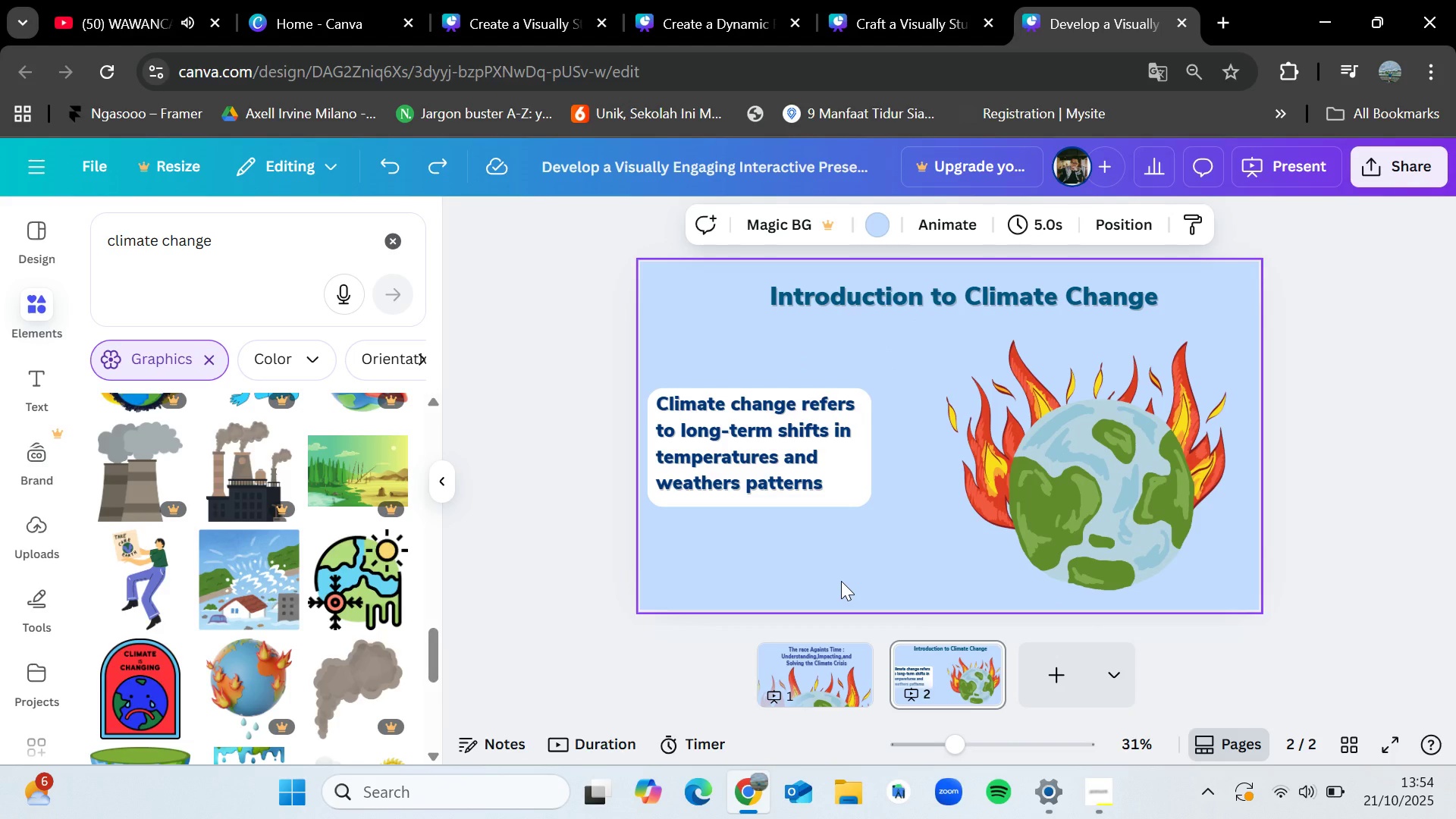 
left_click_drag(start_coordinate=[841, 581], to_coordinate=[707, 384])
 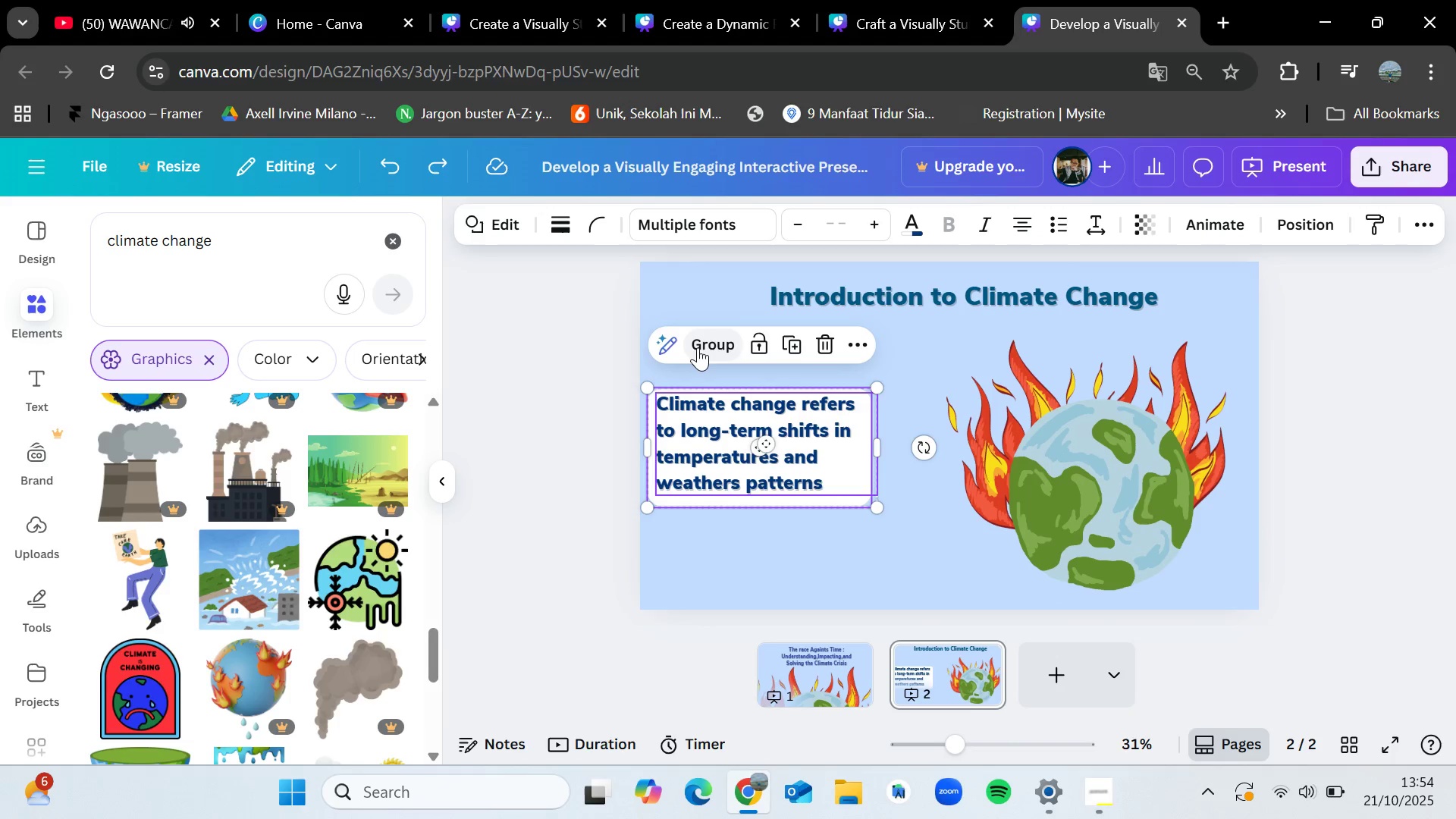 
left_click([698, 347])
 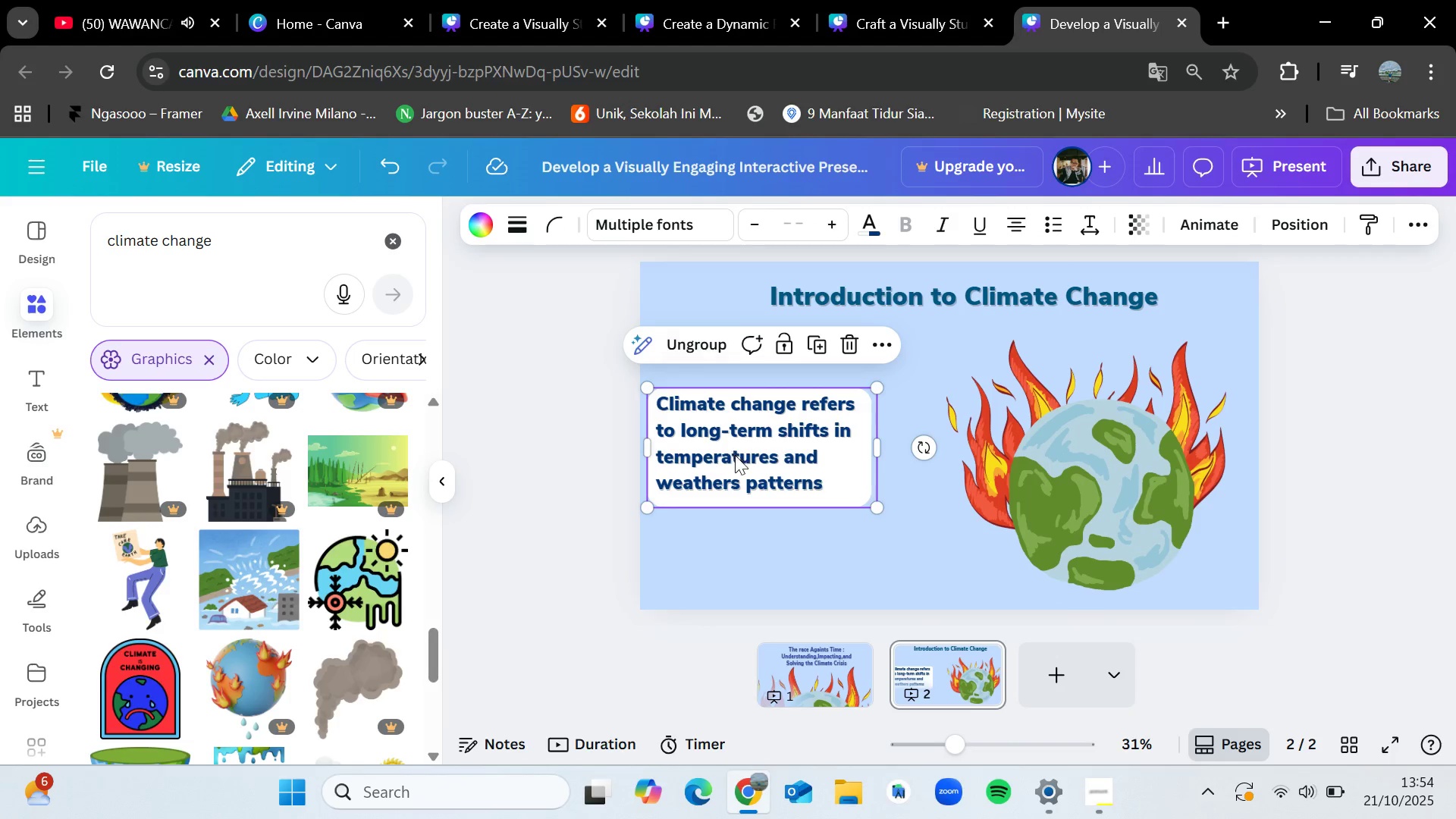 
left_click_drag(start_coordinate=[736, 457], to_coordinate=[752, 455])
 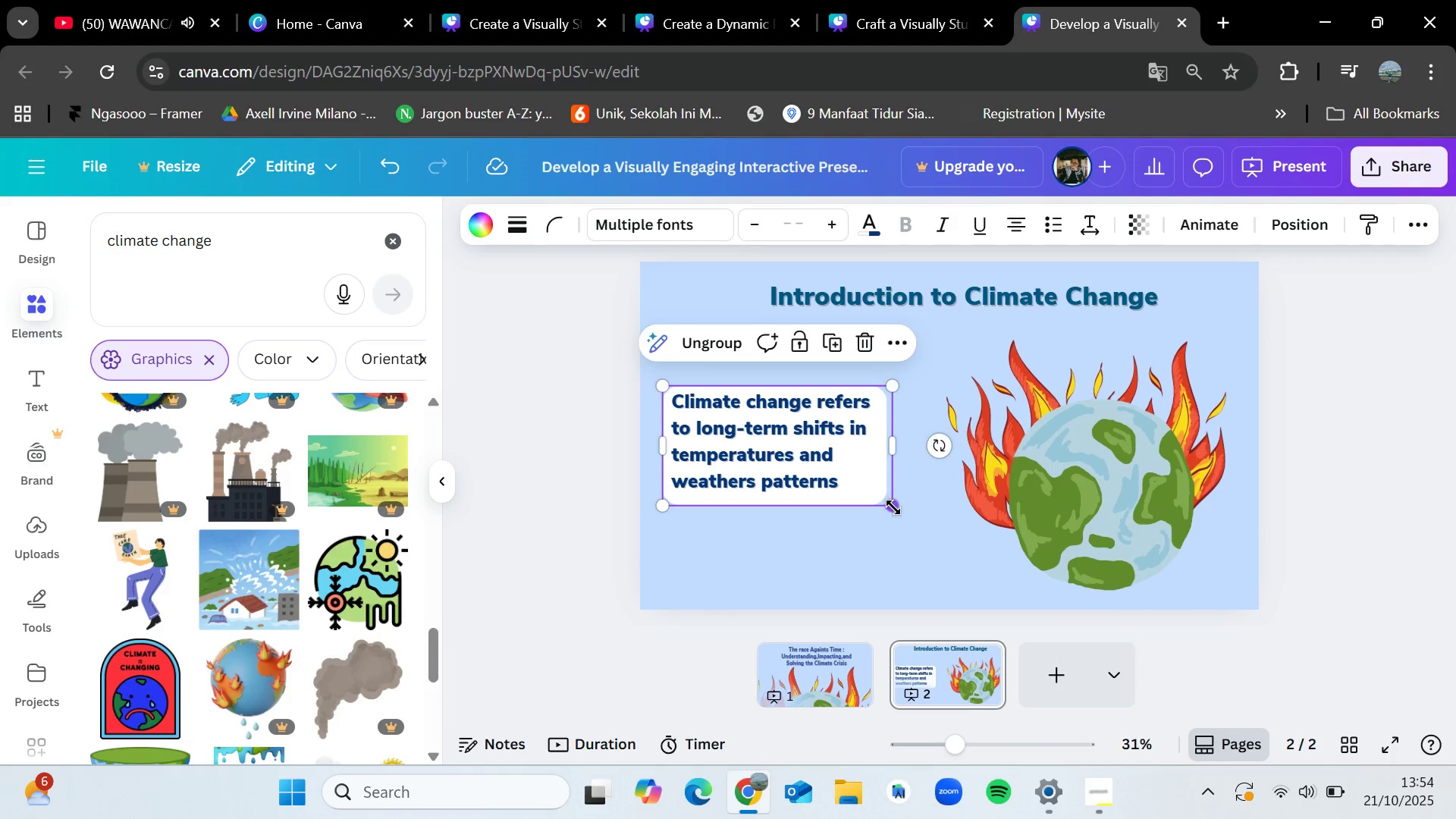 
left_click_drag(start_coordinate=[892, 509], to_coordinate=[898, 527])
 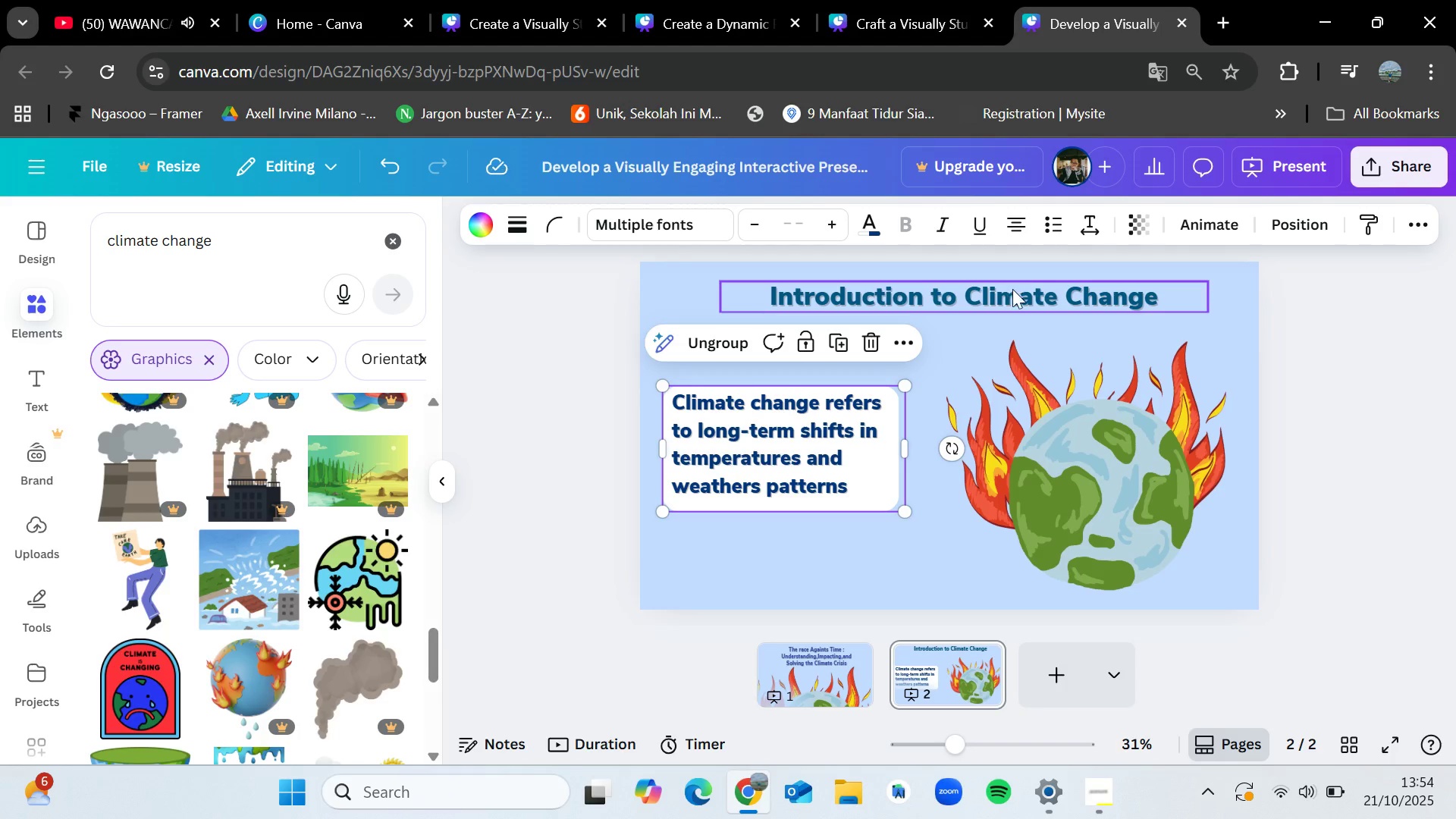 
left_click_drag(start_coordinate=[1012, 295], to_coordinate=[1006, 295])
 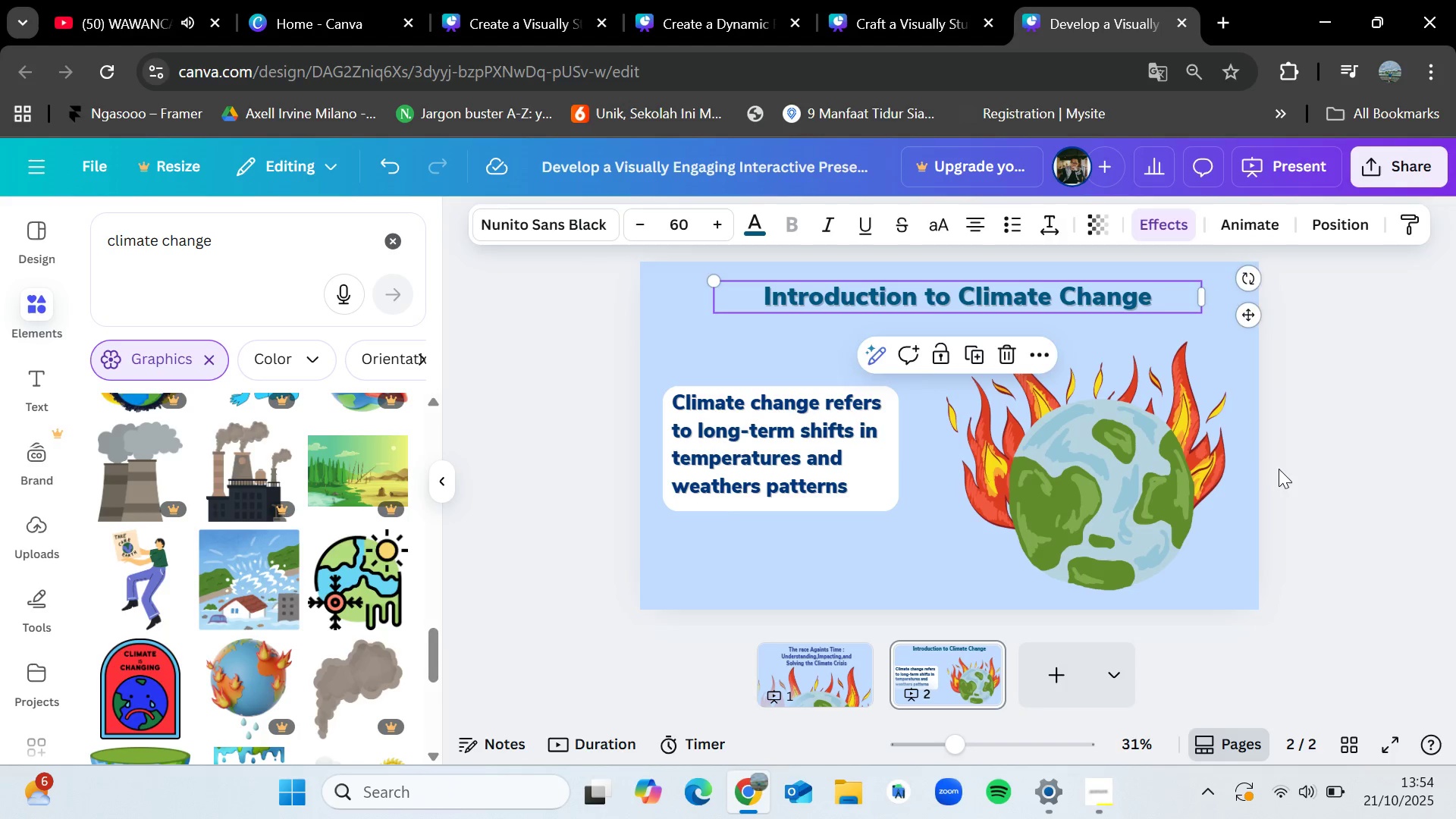 
left_click([1279, 469])
 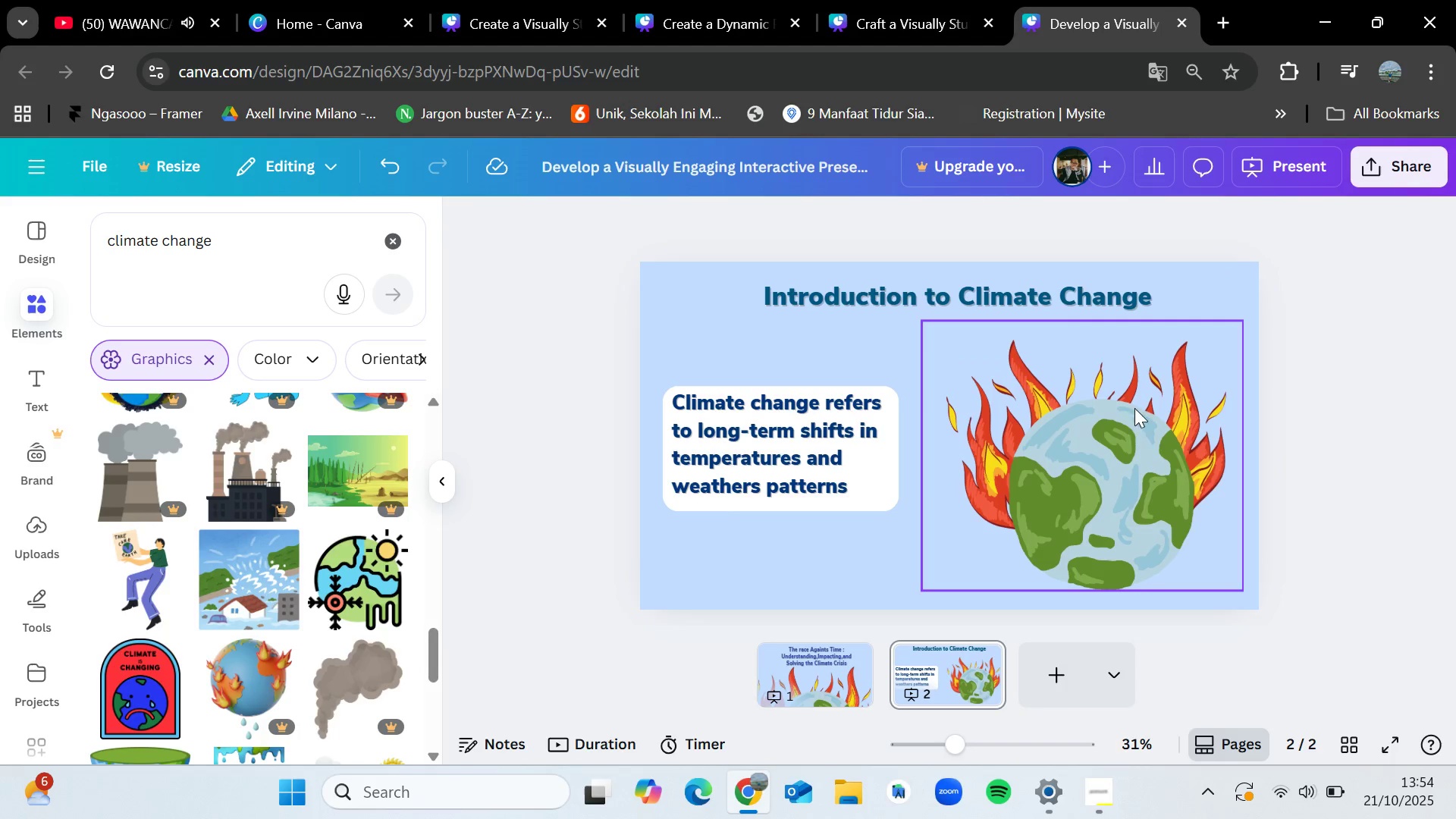 
mouse_move([1059, 702])
 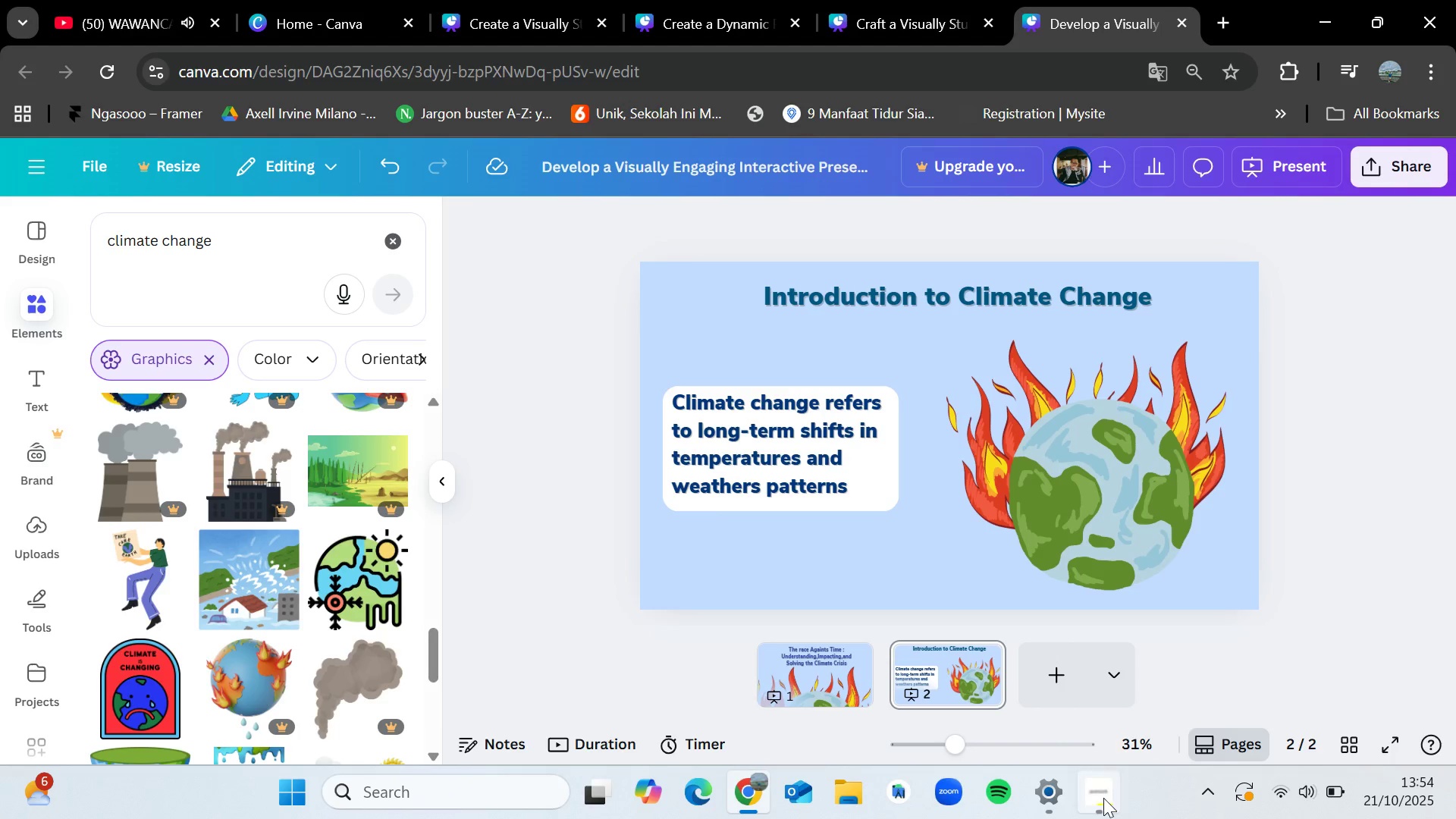 
left_click([1103, 798])